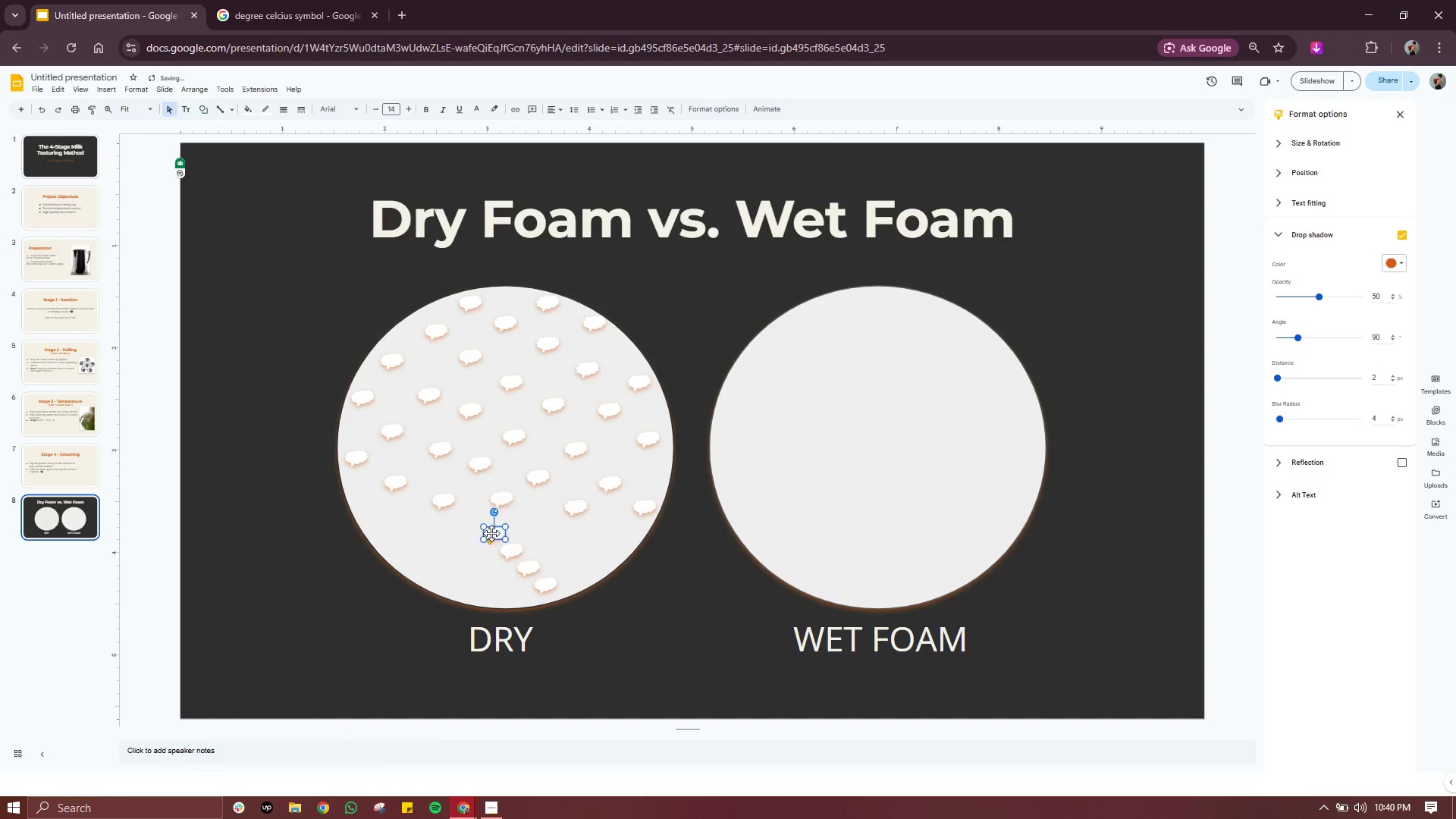 
left_click([491, 533])
 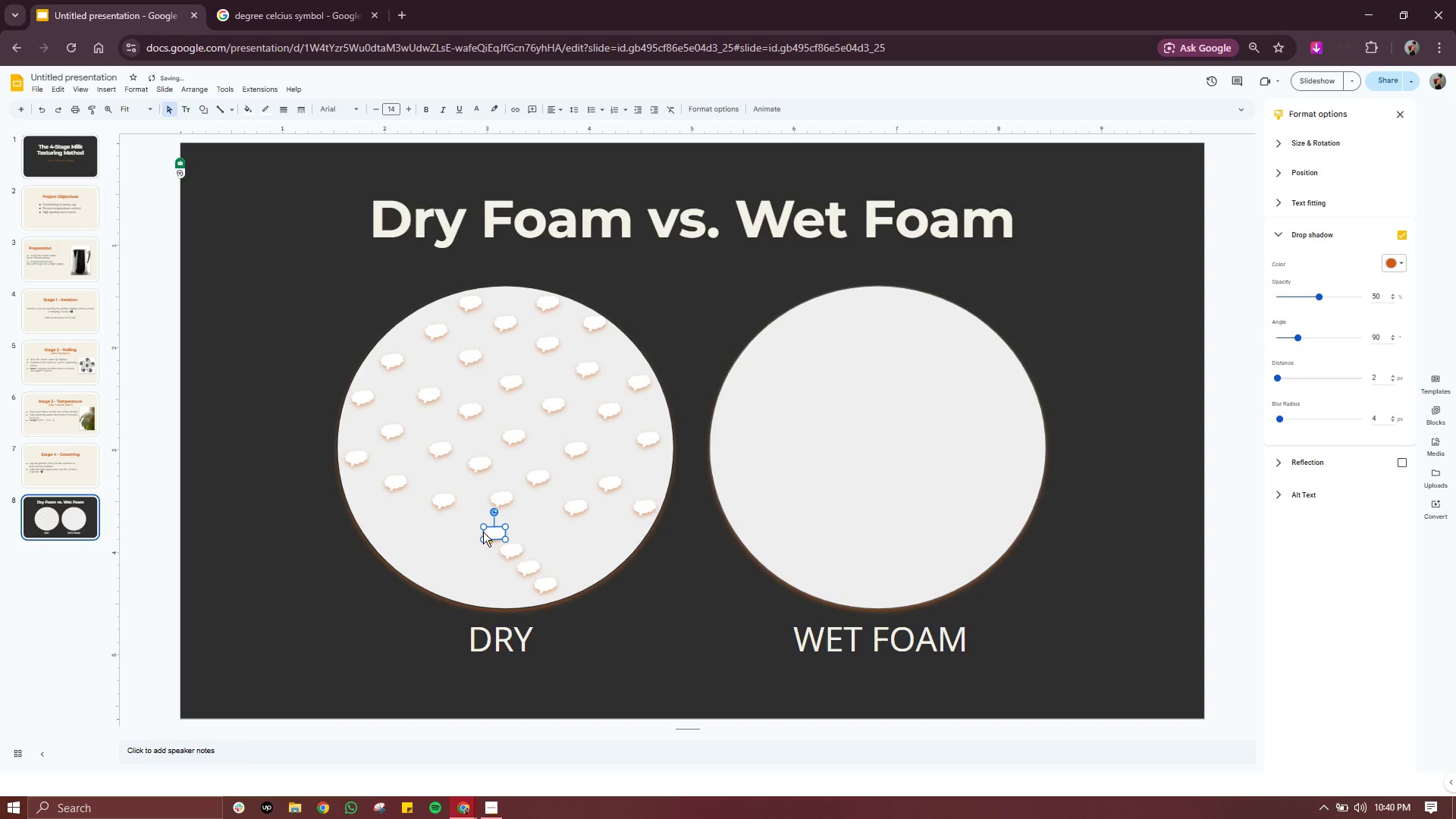 
left_click_drag(start_coordinate=[497, 532], to_coordinate=[382, 521])
 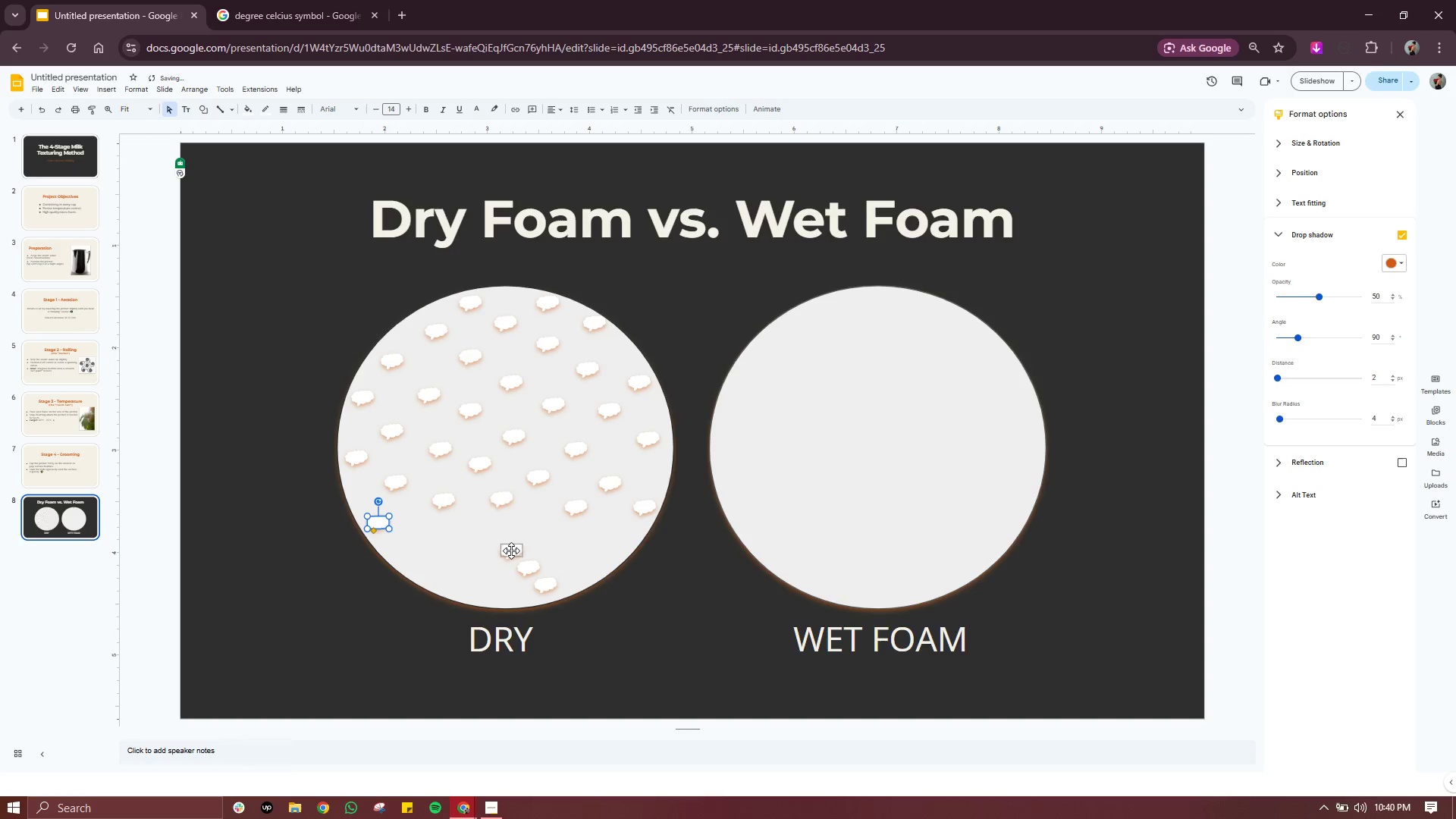 
left_click([511, 551])
 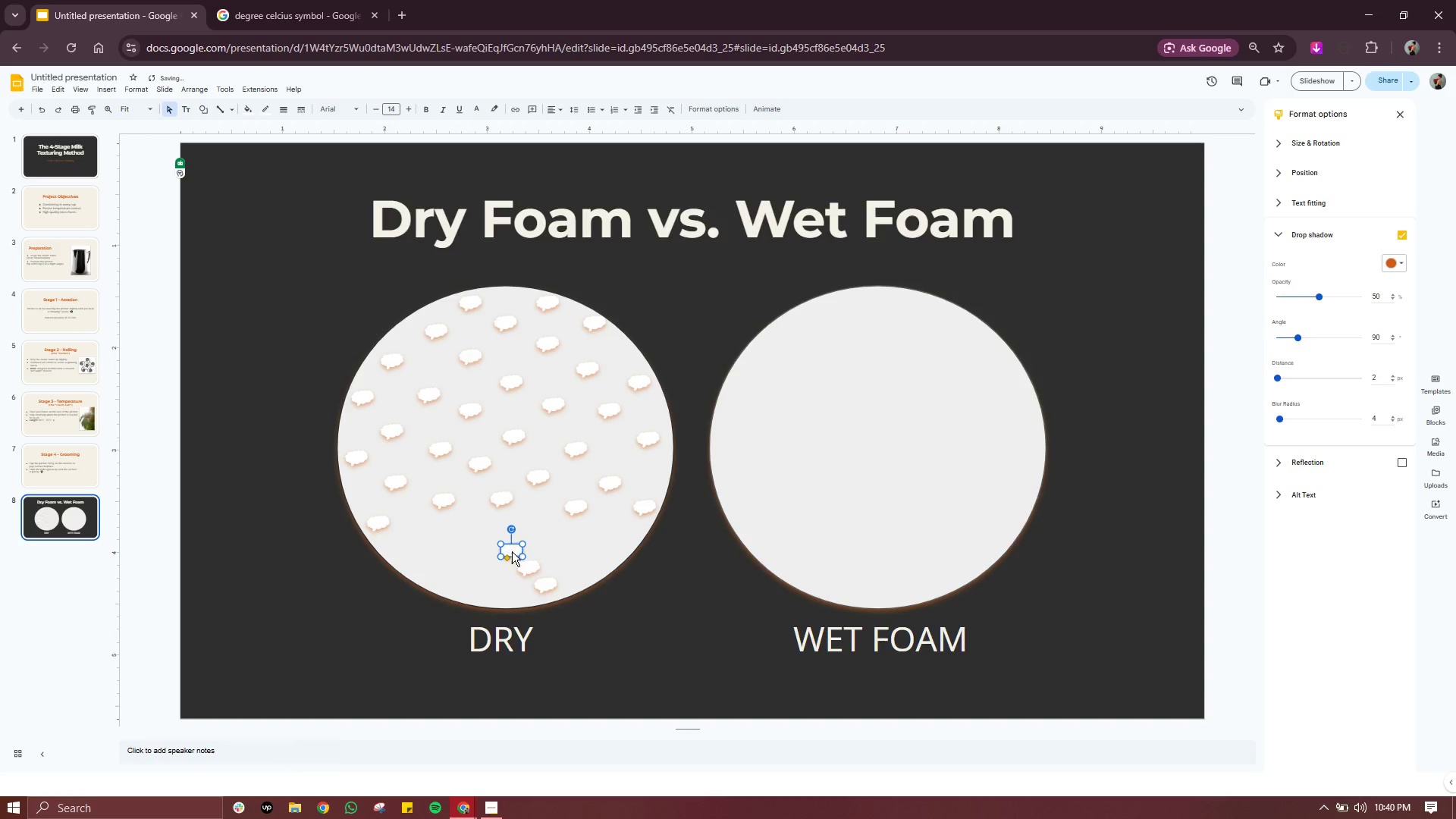 
left_click_drag(start_coordinate=[512, 551], to_coordinate=[420, 543])
 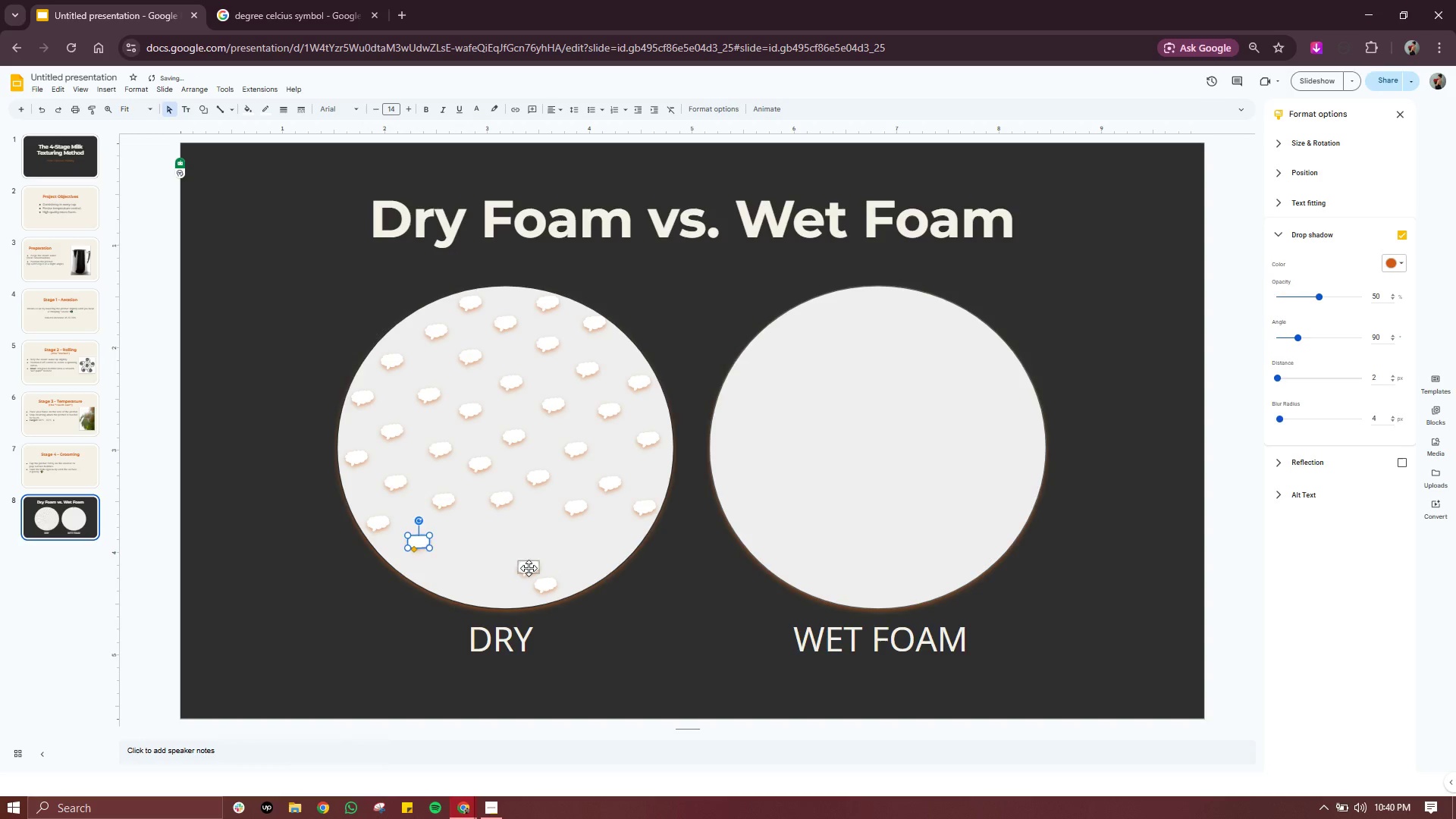 
left_click([529, 568])
 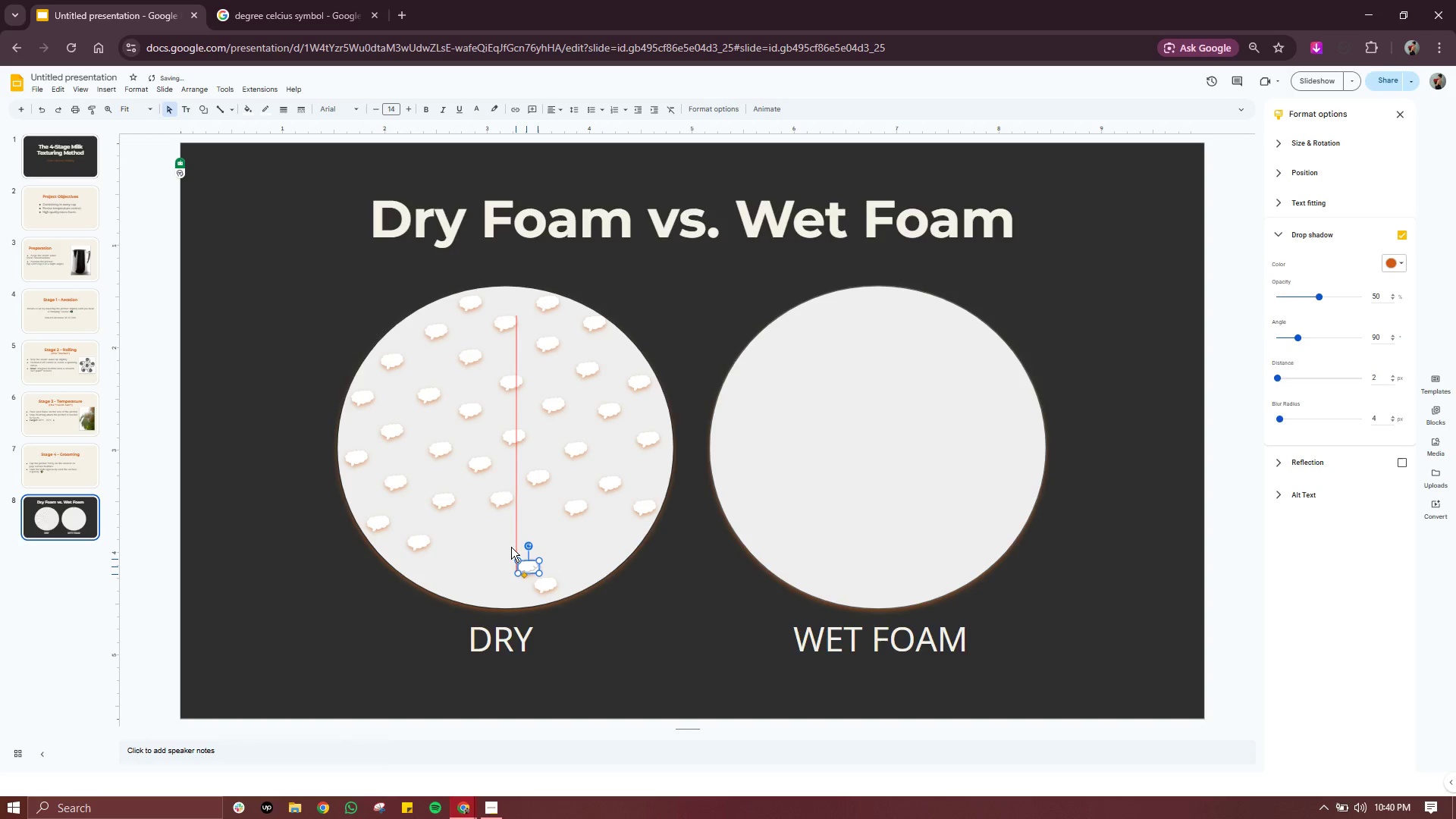 
left_click_drag(start_coordinate=[532, 569], to_coordinate=[478, 531])
 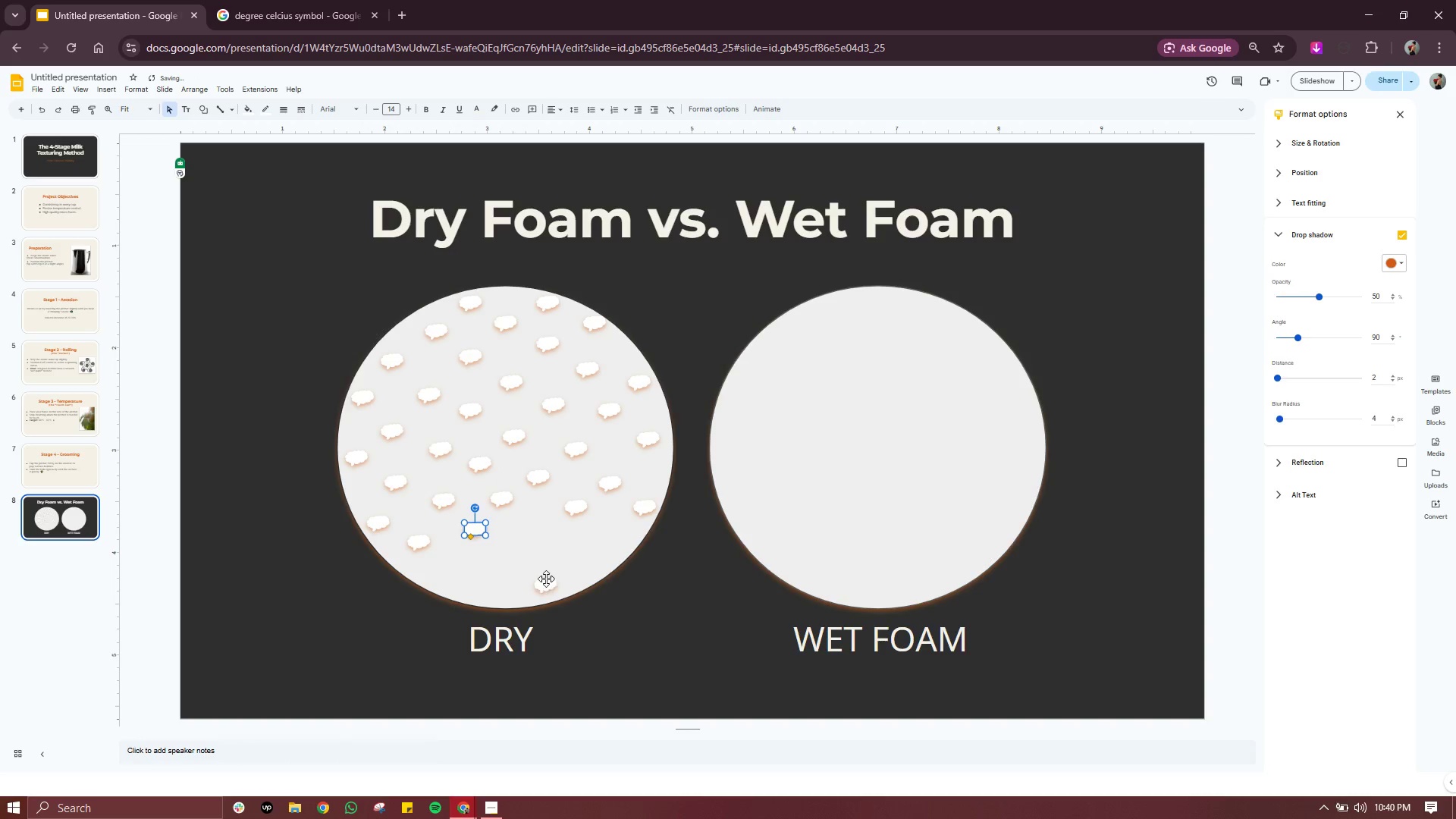 
left_click([548, 580])
 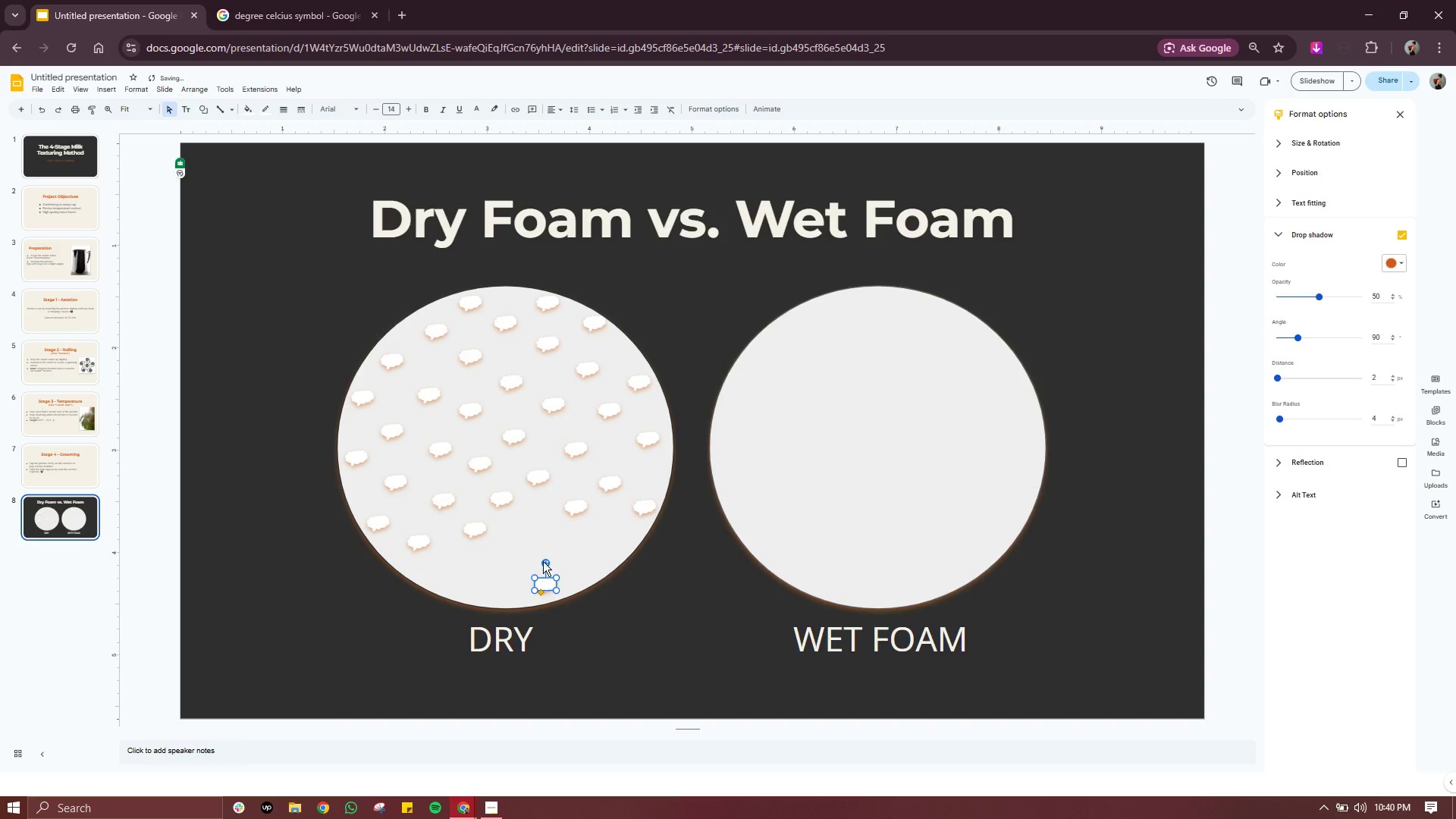 
left_click_drag(start_coordinate=[543, 586], to_coordinate=[533, 526])
 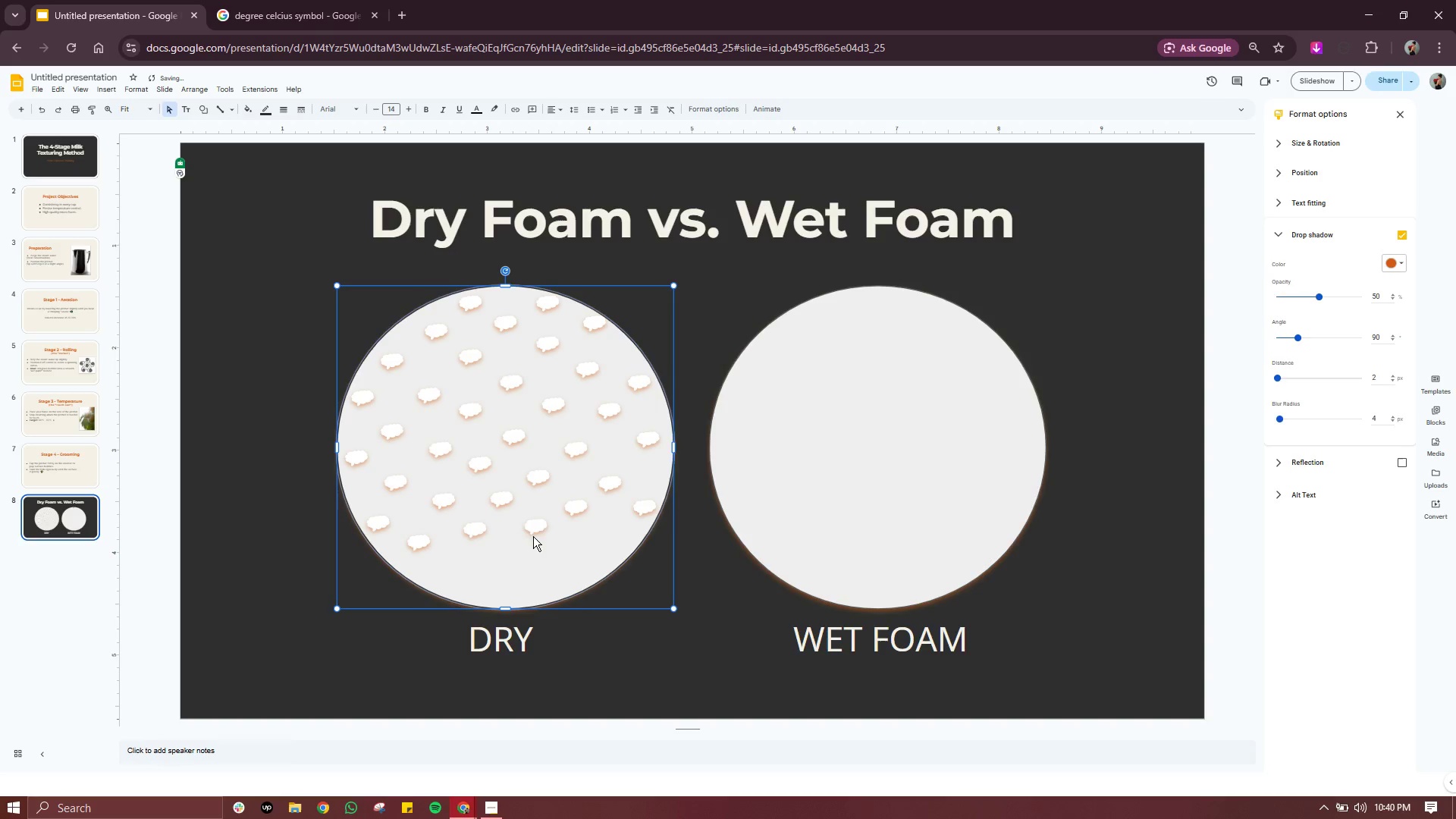 
left_click([532, 532])
 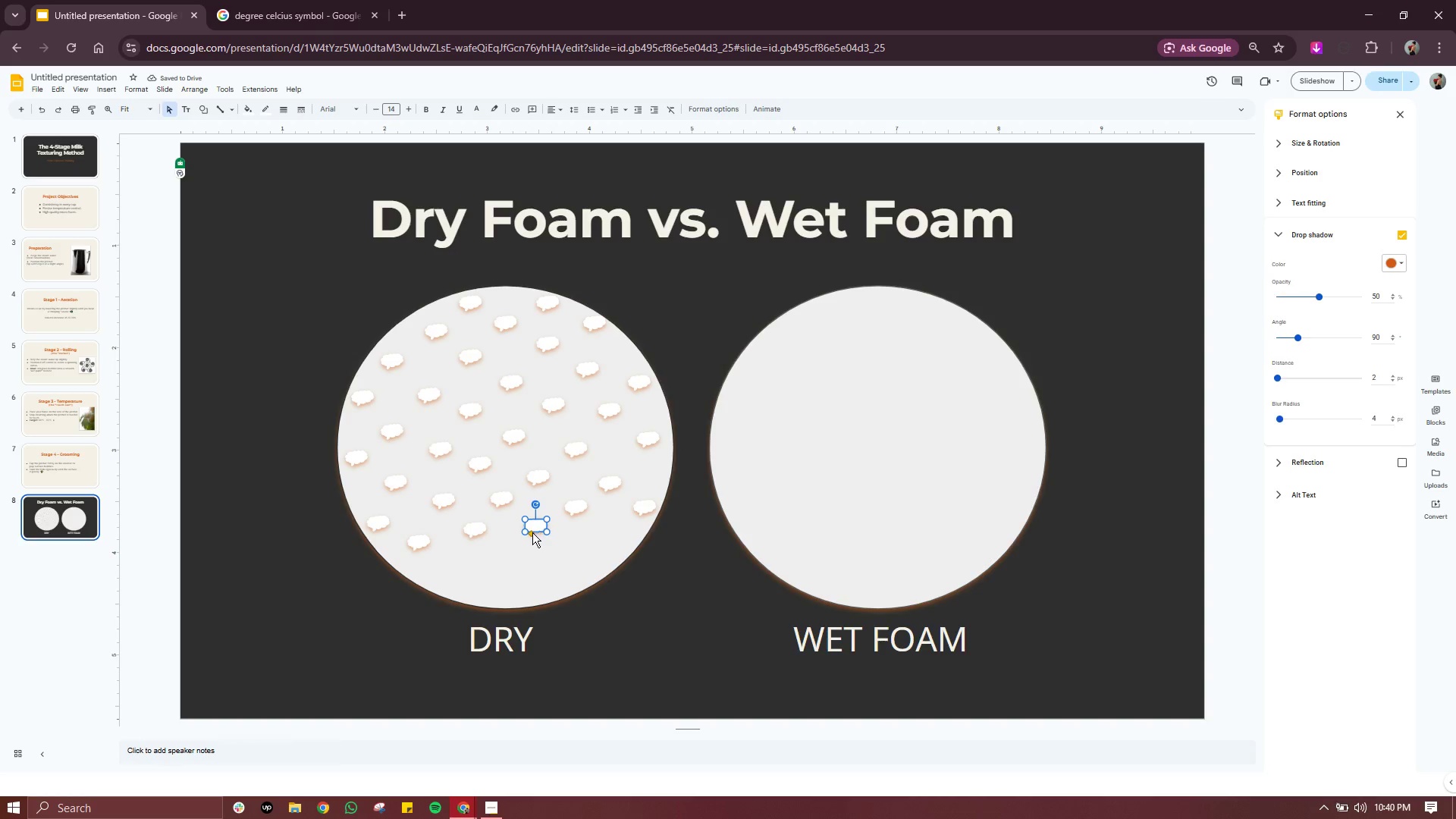 
key(Control+C)
 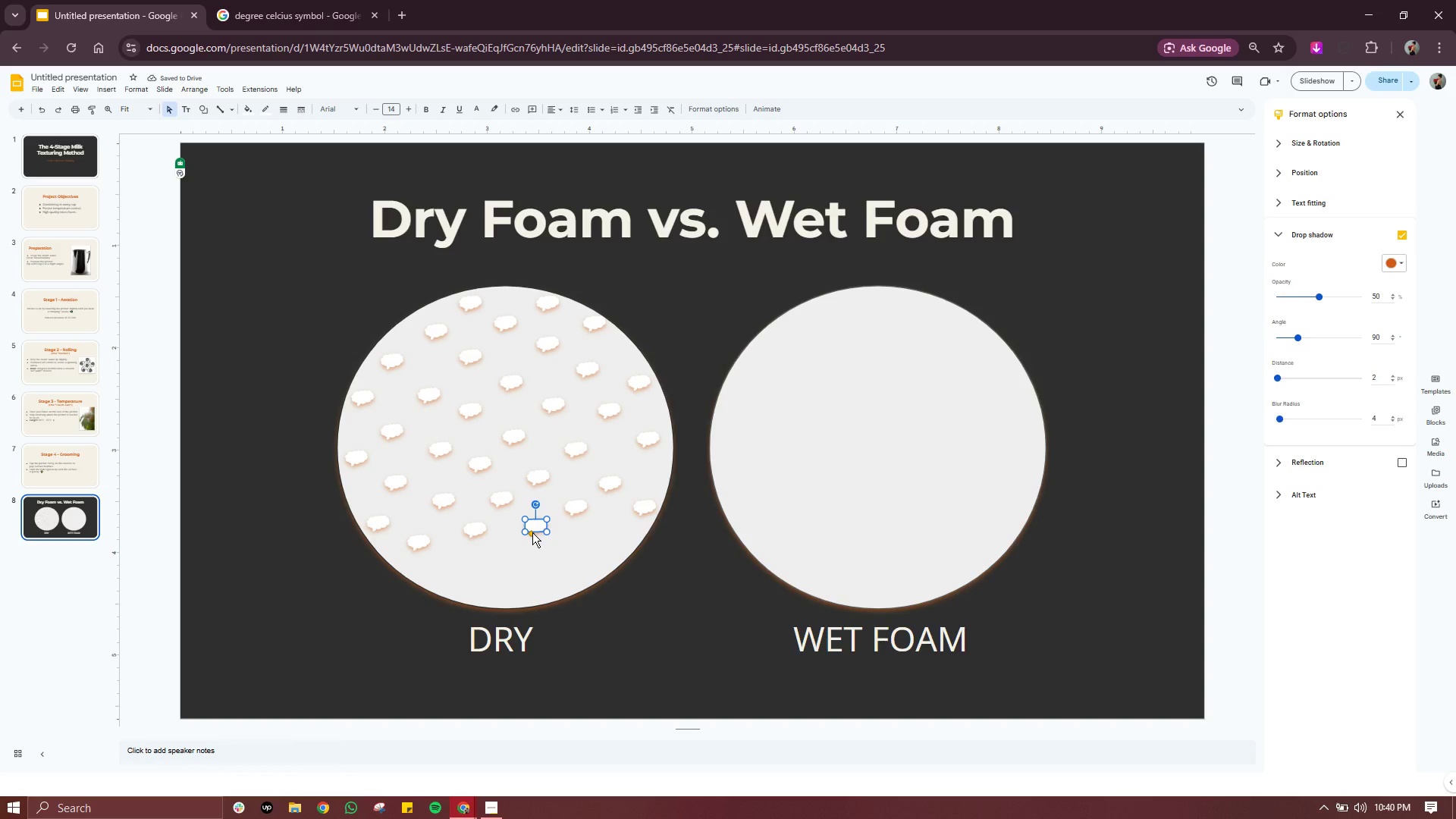 
key(Control+V)
 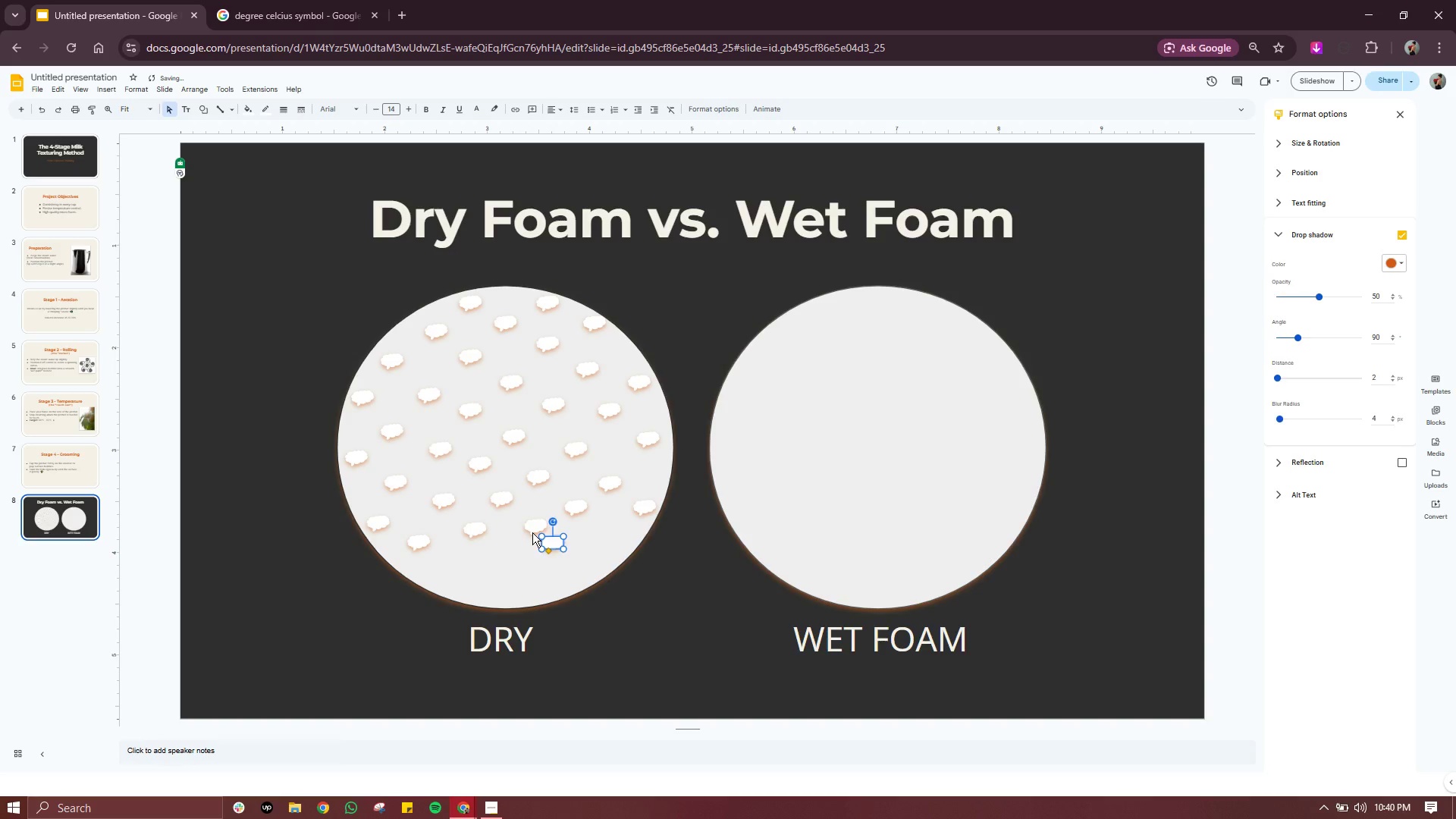 
key(Control+V)
 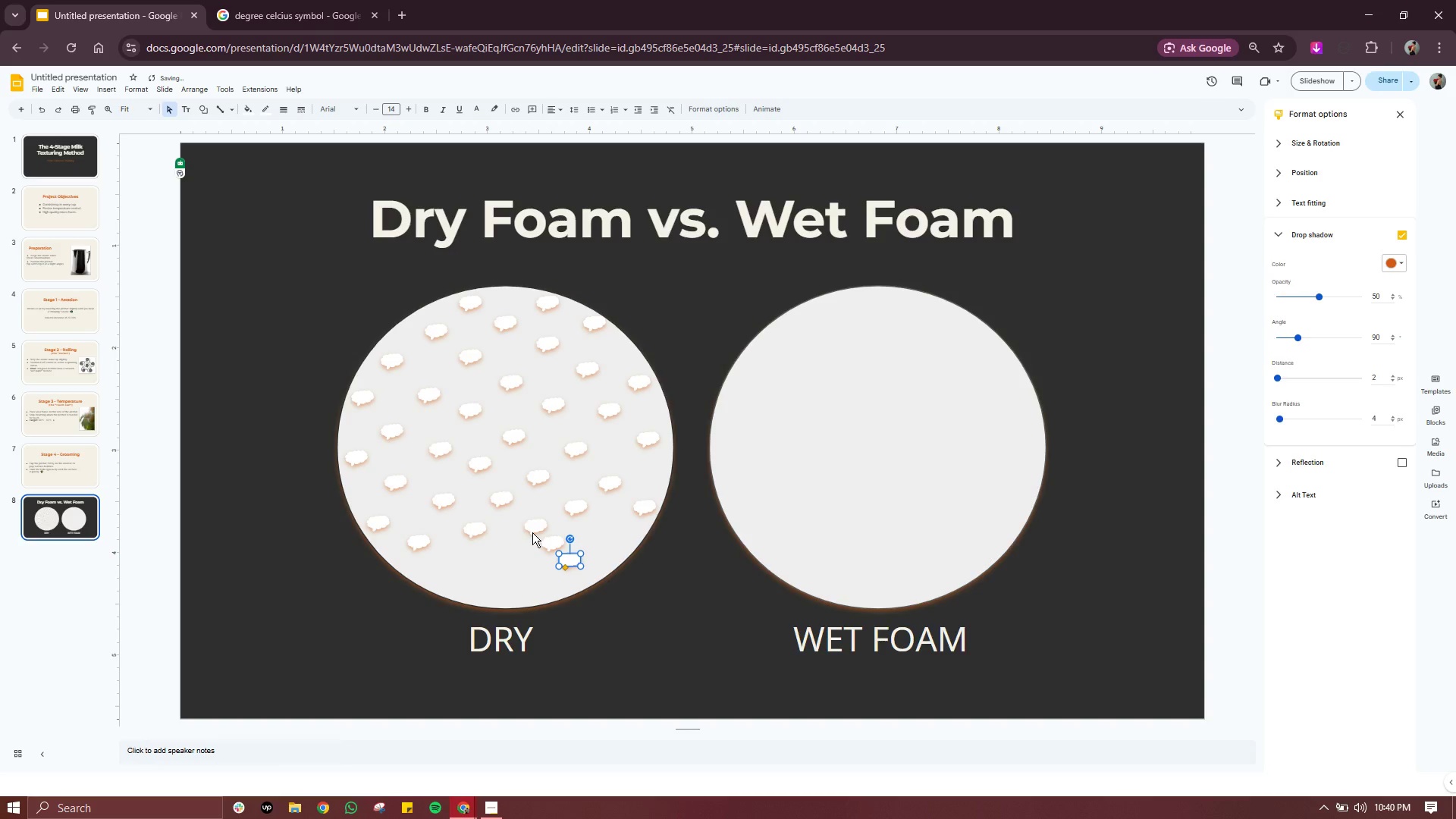 
key(Control+V)
 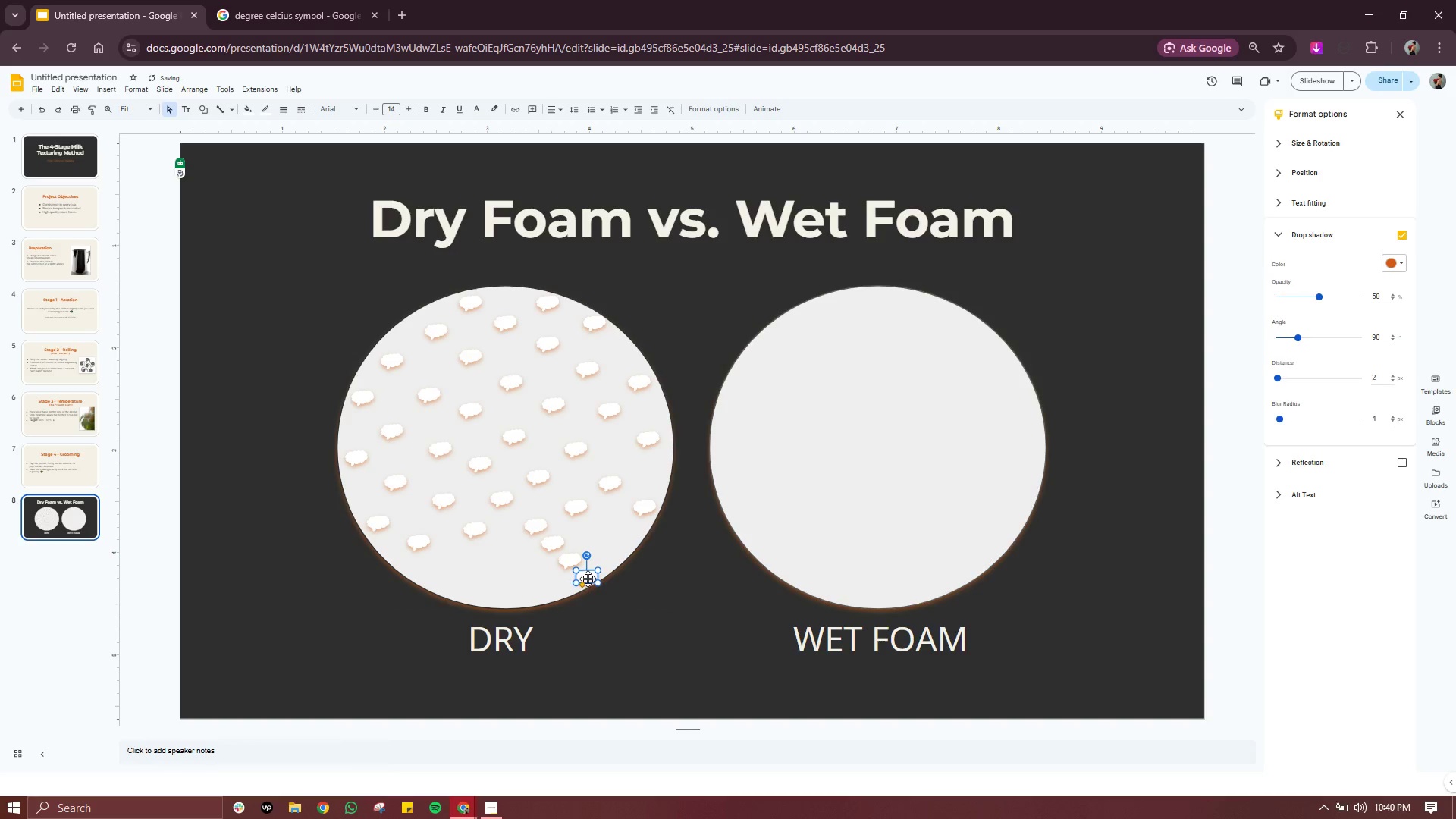 
left_click_drag(start_coordinate=[588, 579], to_coordinate=[608, 533])
 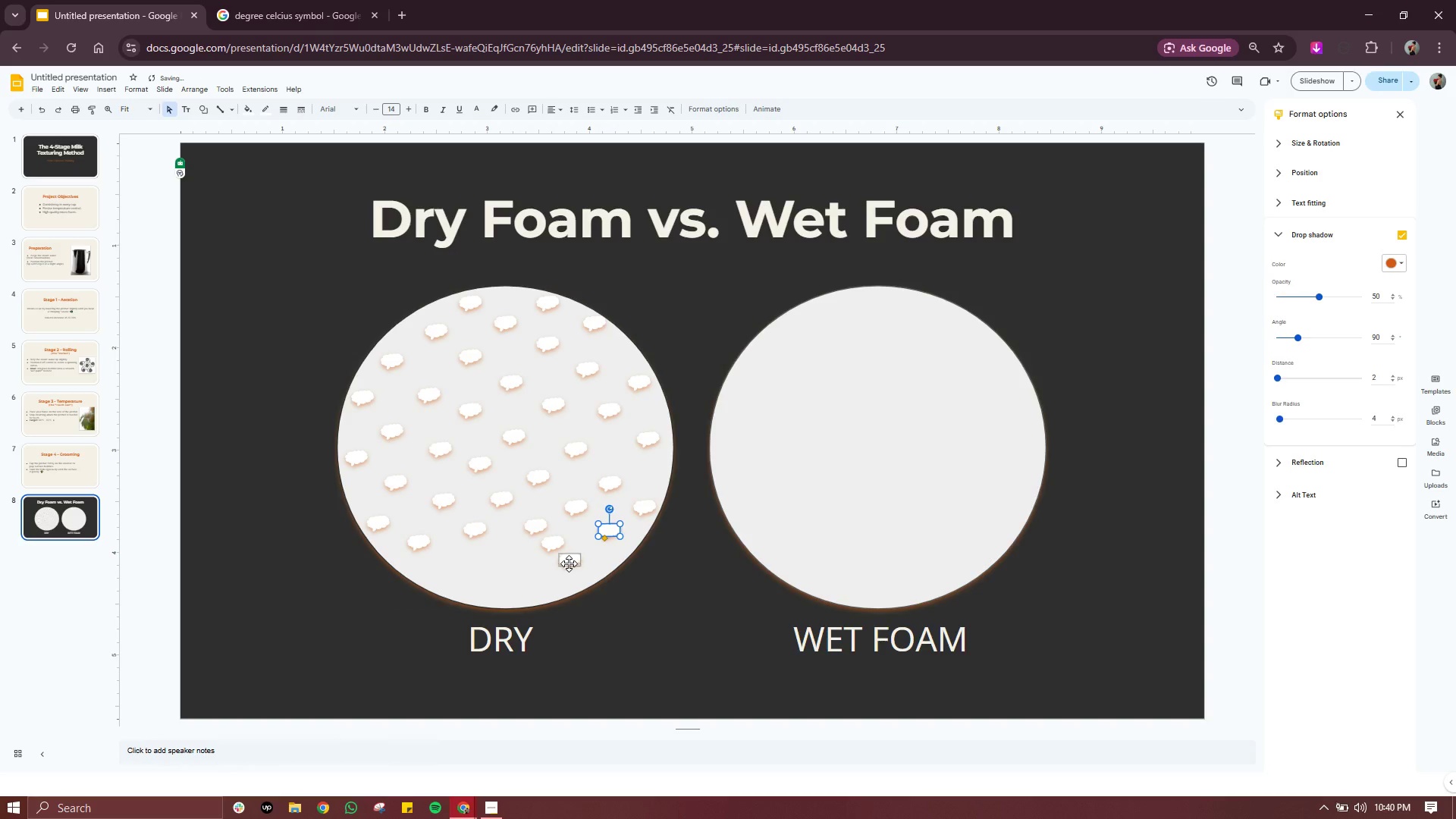 
left_click([569, 565])
 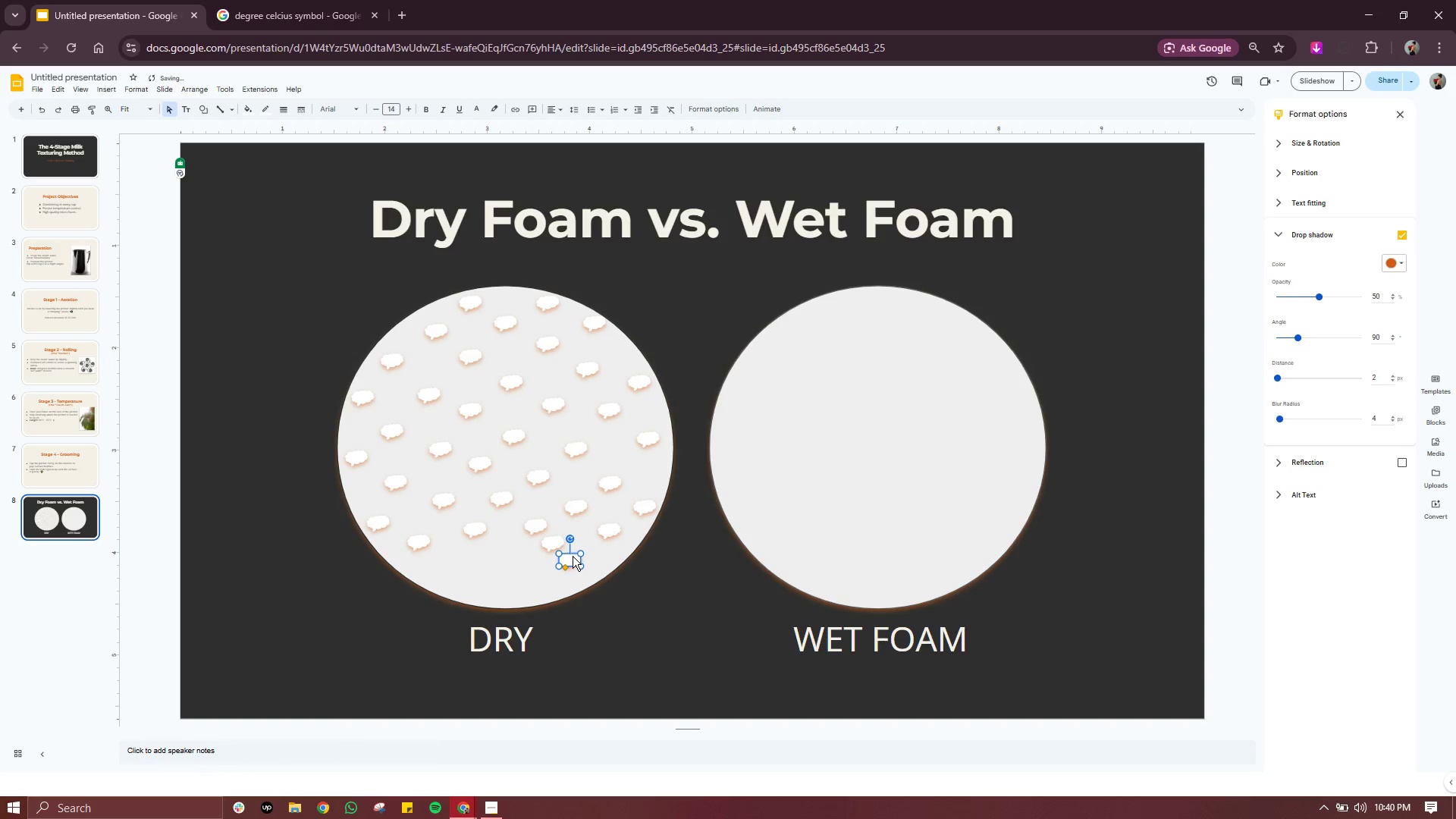 
left_click_drag(start_coordinate=[573, 556], to_coordinate=[456, 563])
 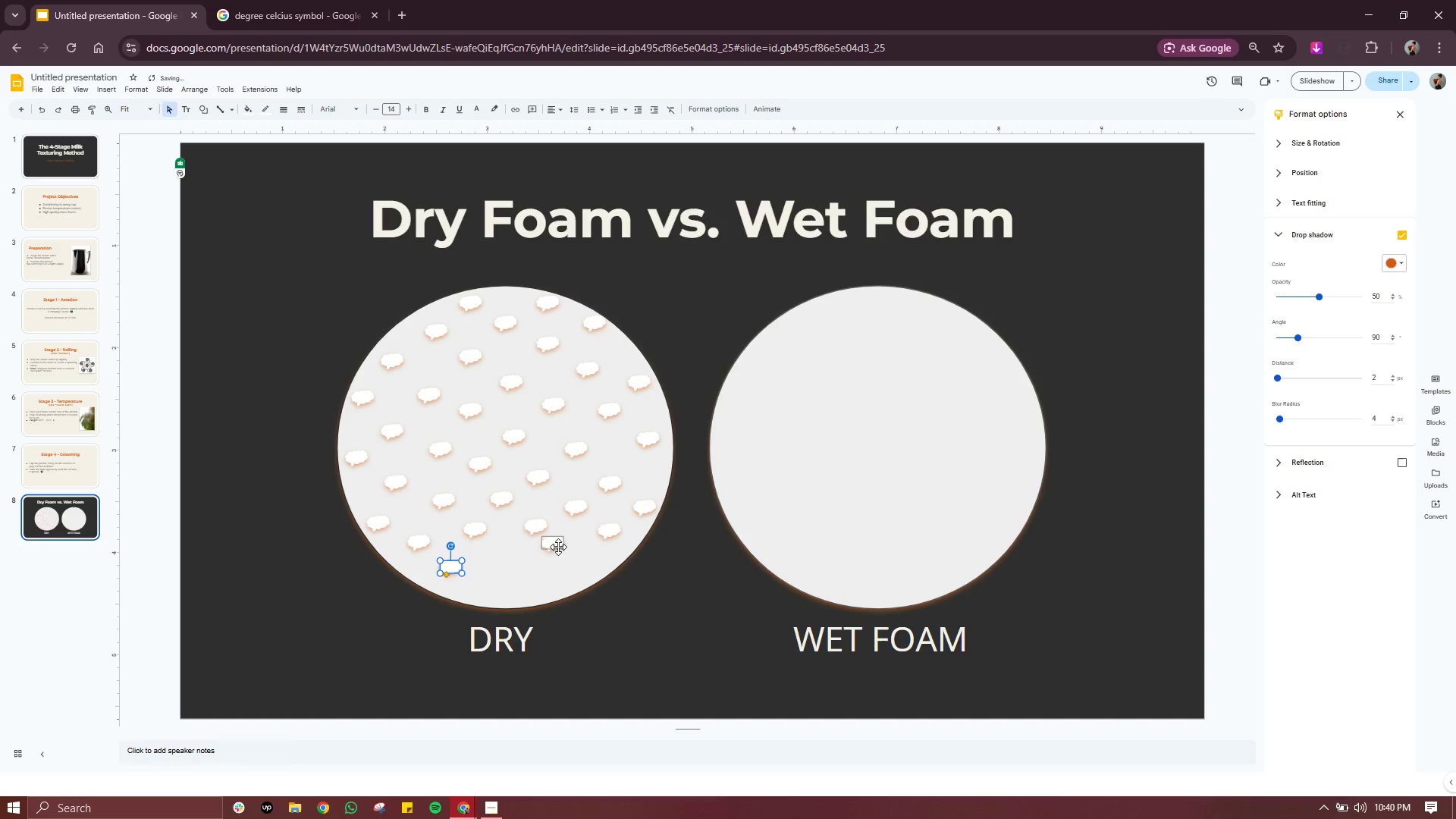 
left_click([557, 547])
 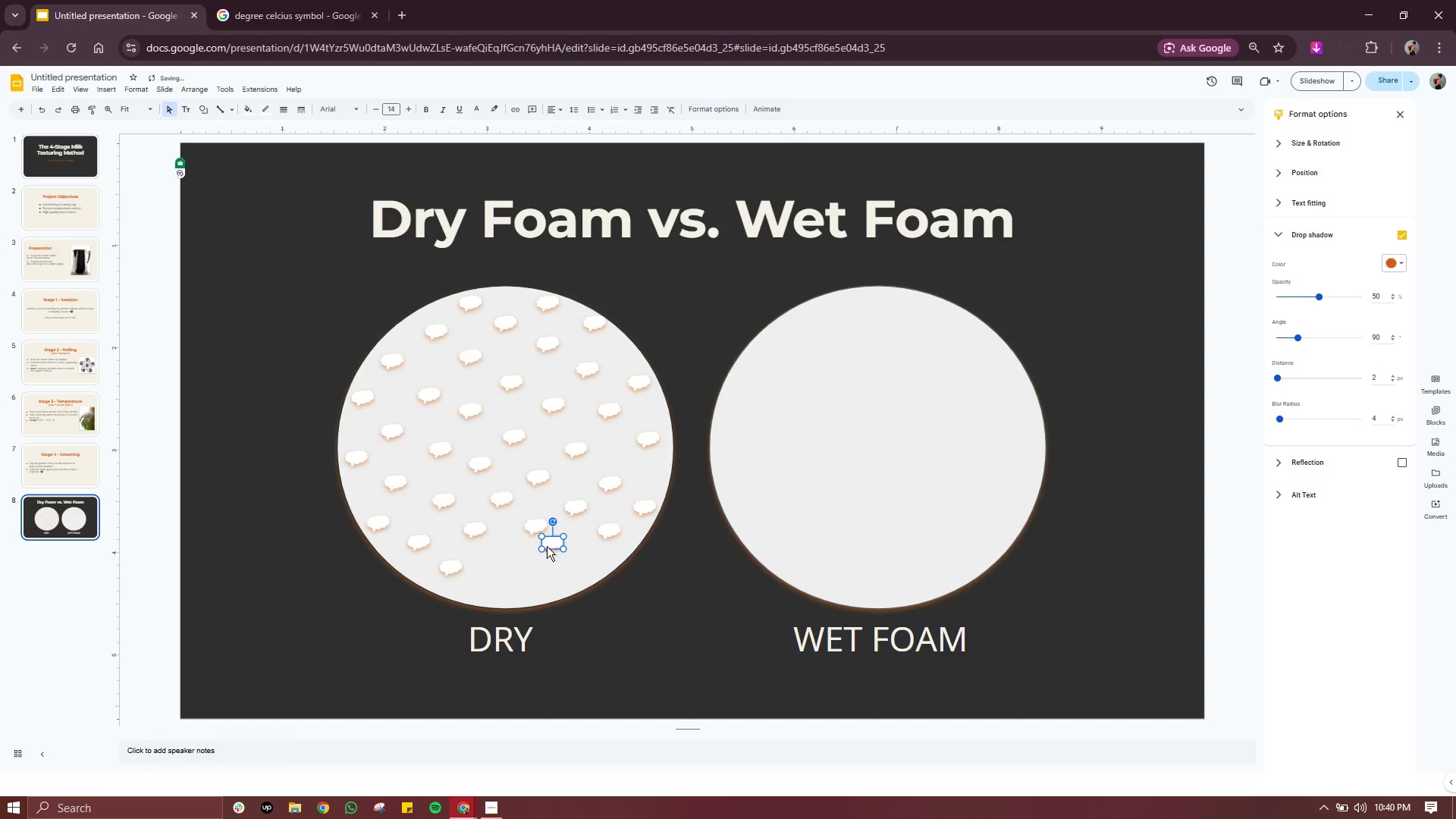 
left_click_drag(start_coordinate=[551, 545], to_coordinate=[502, 554])
 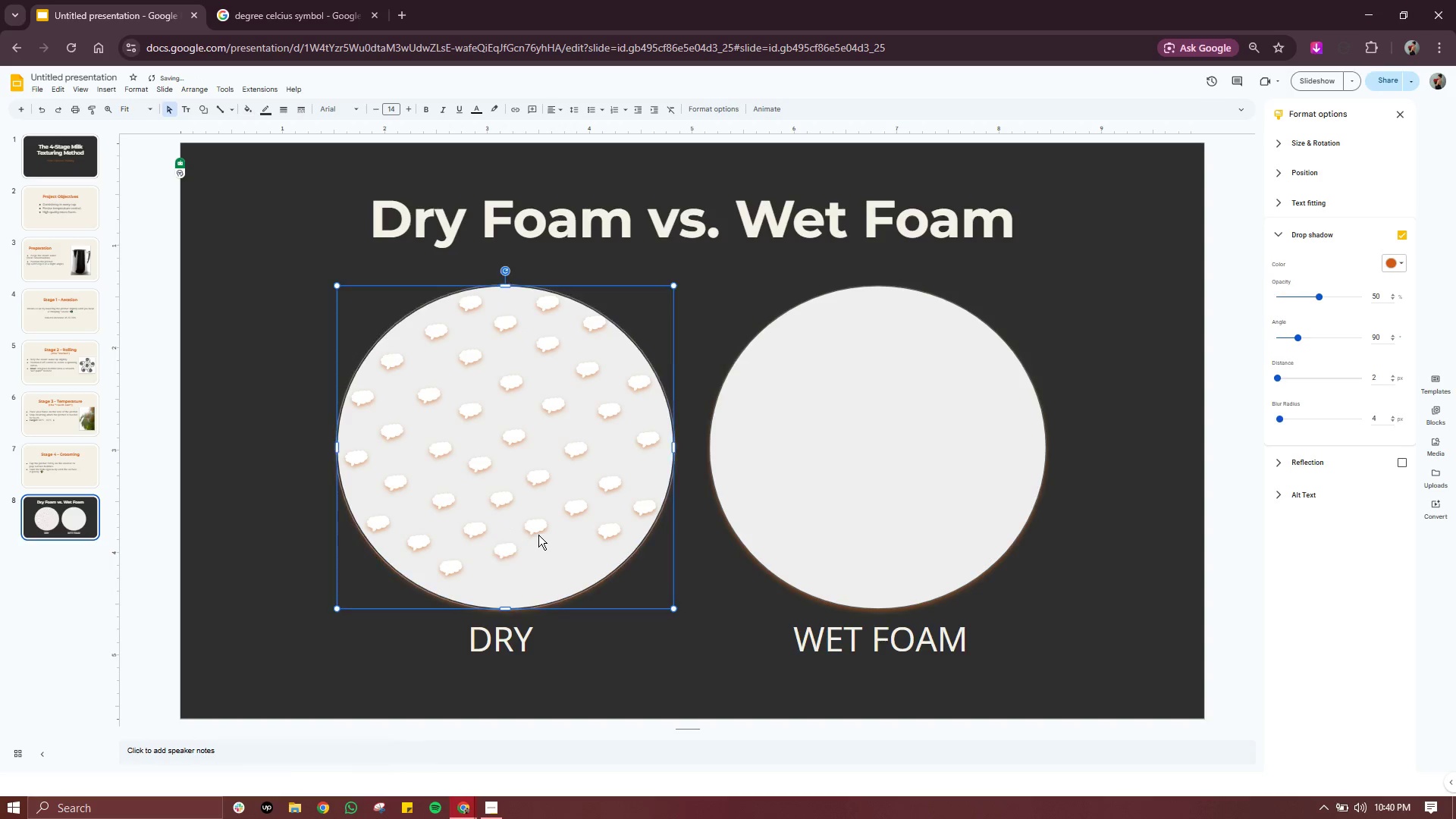 
left_click([537, 528])
 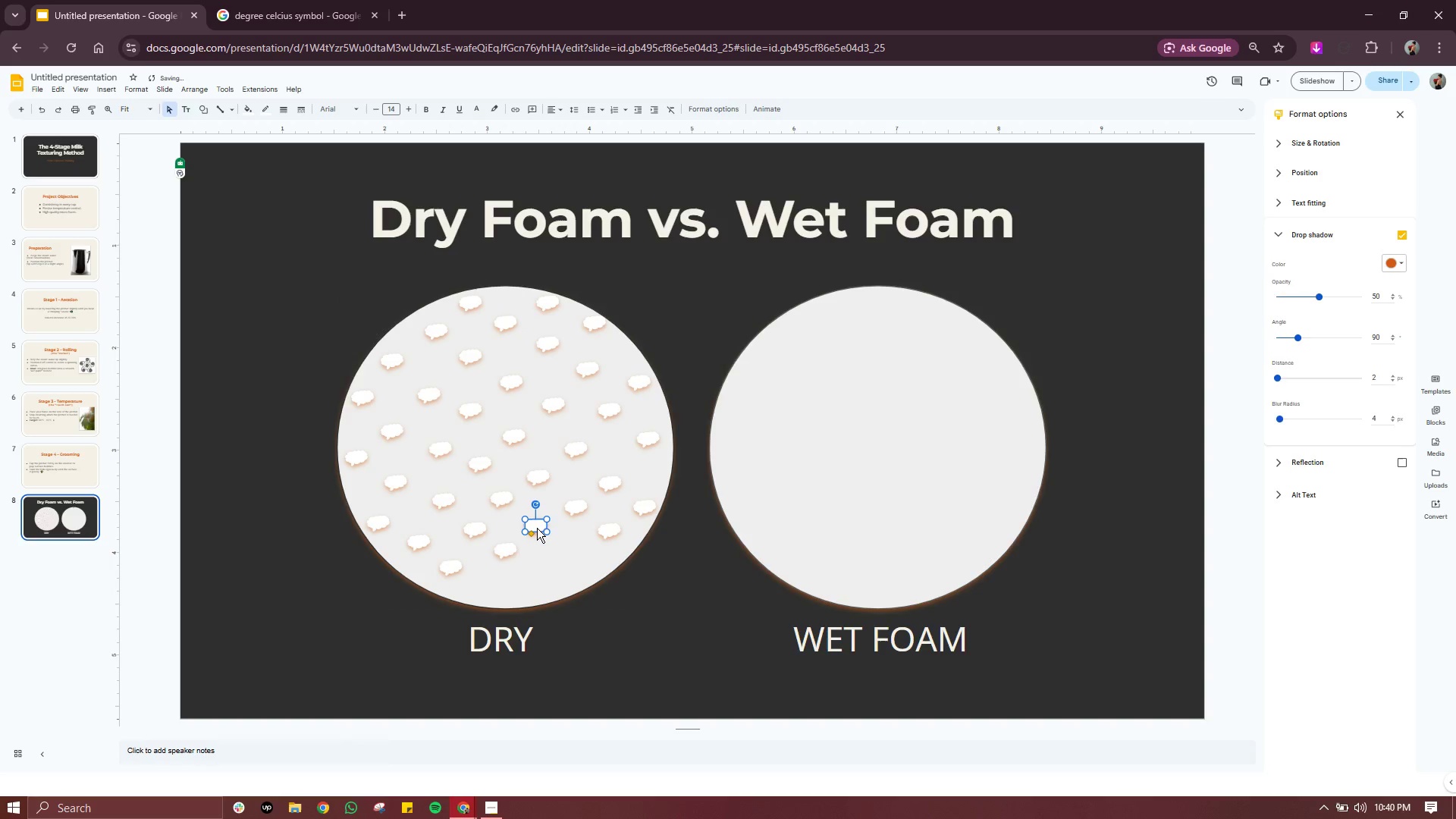 
key(Control+C)
 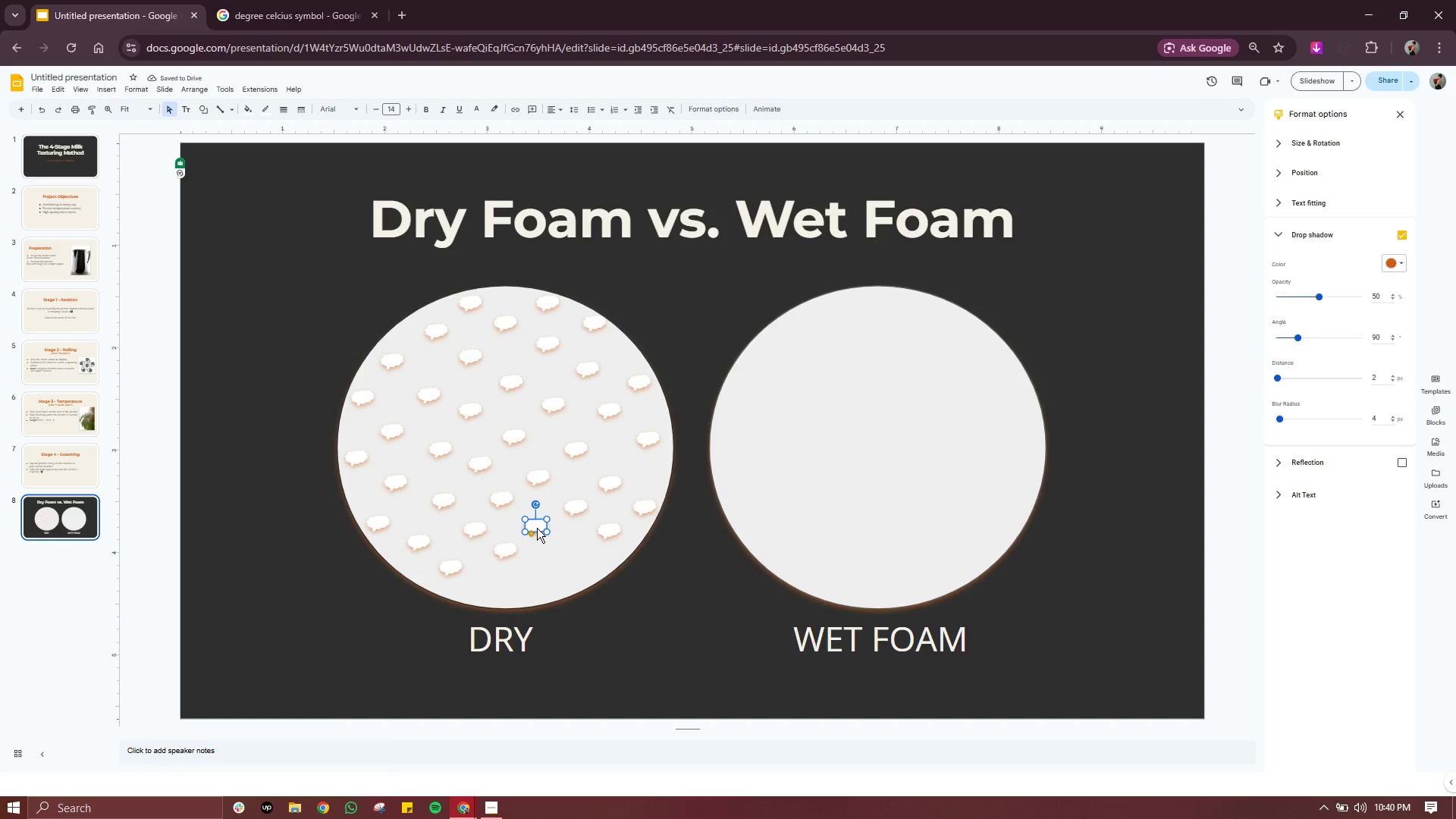 
key(Control+V)
 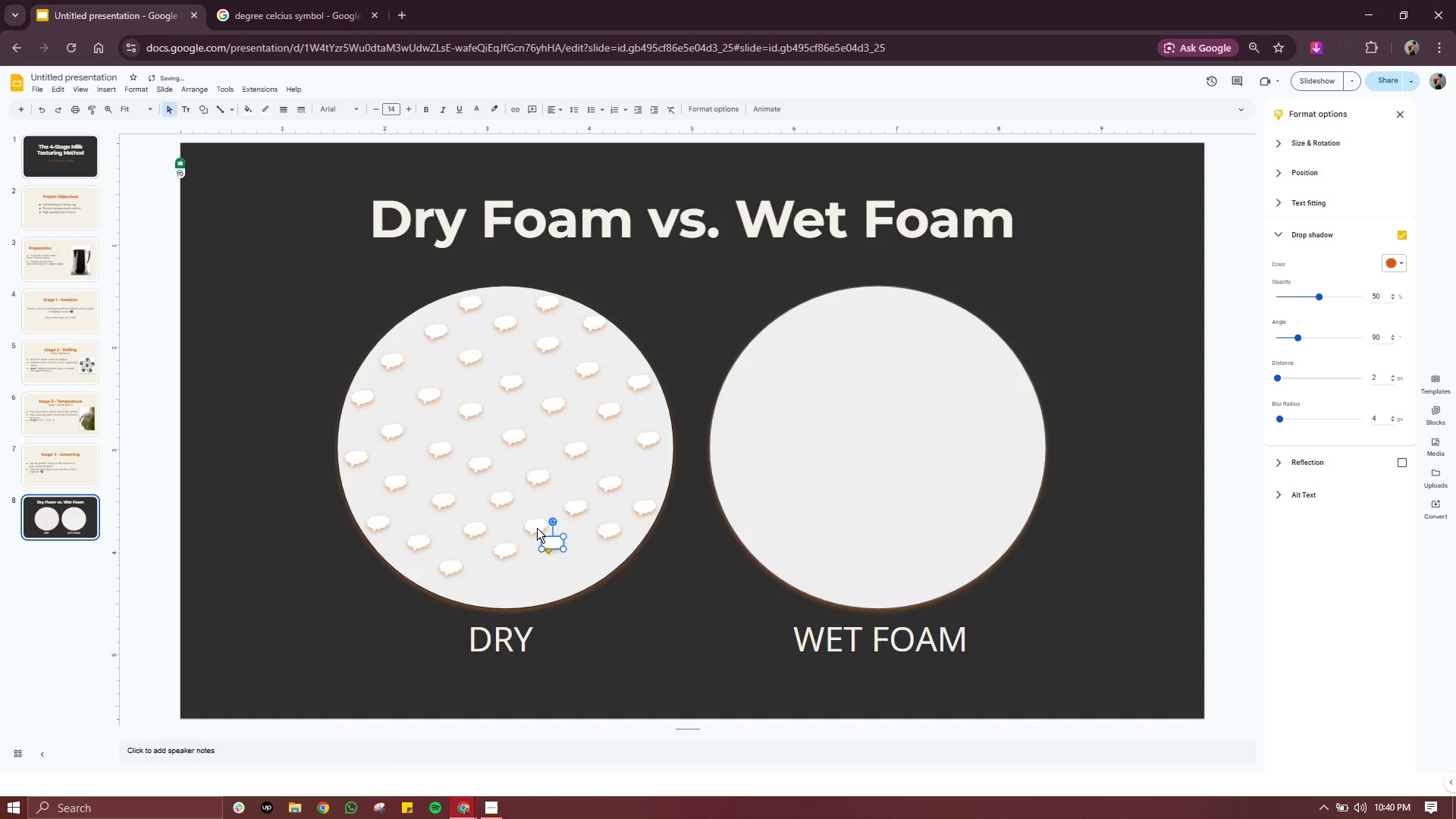 
key(Control+V)
 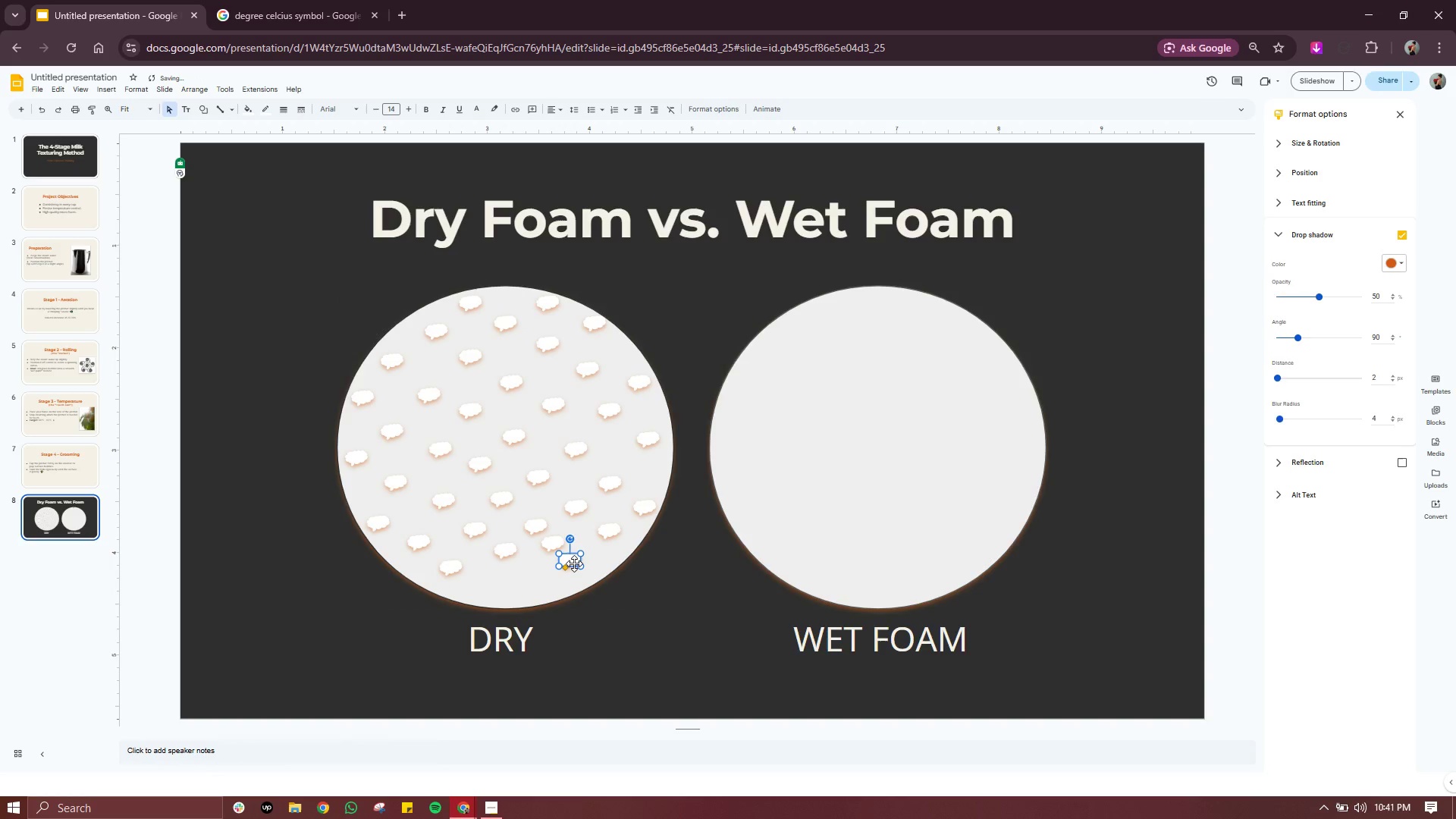 
left_click_drag(start_coordinate=[574, 563], to_coordinate=[499, 596])
 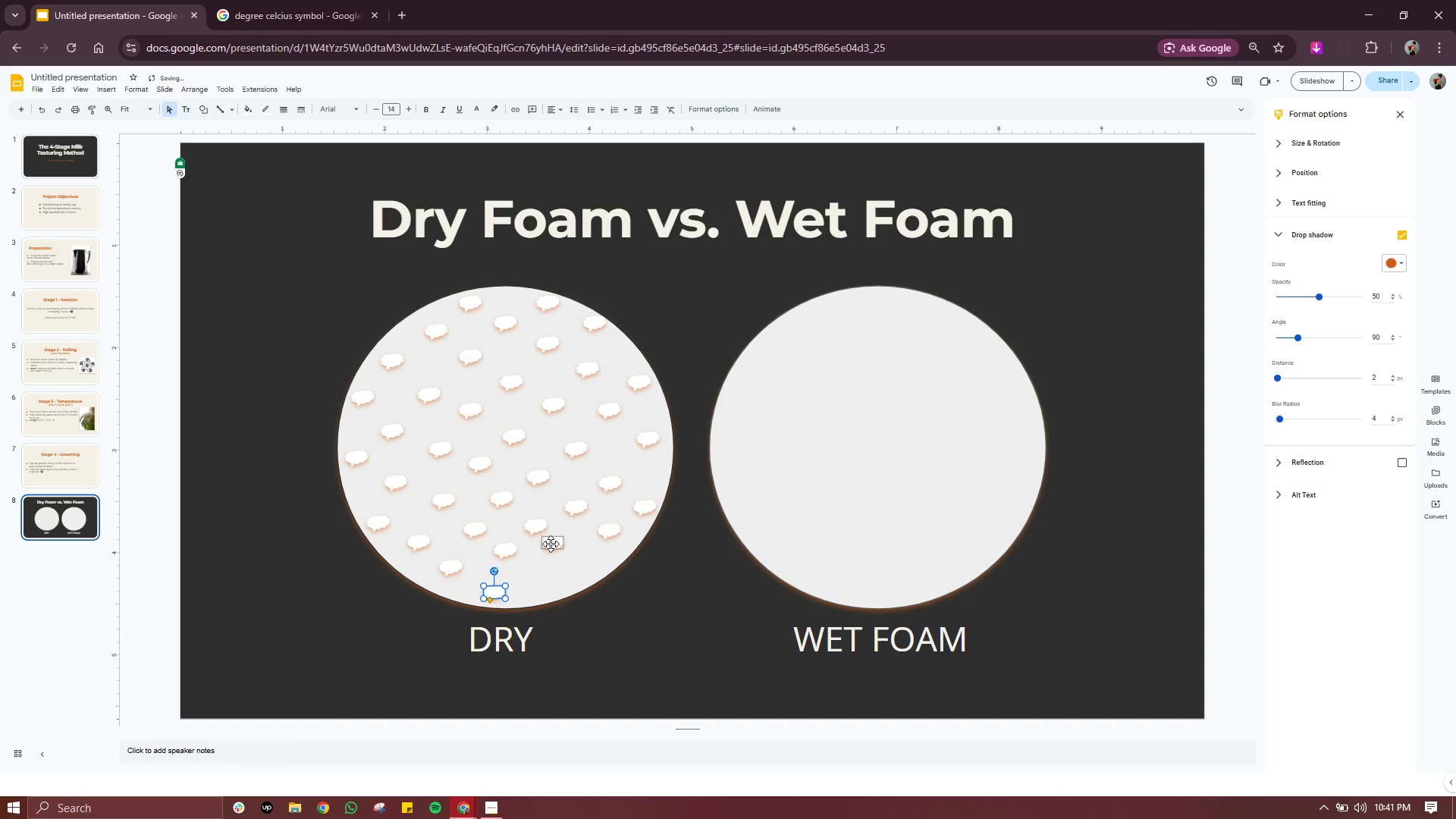 
left_click([551, 544])
 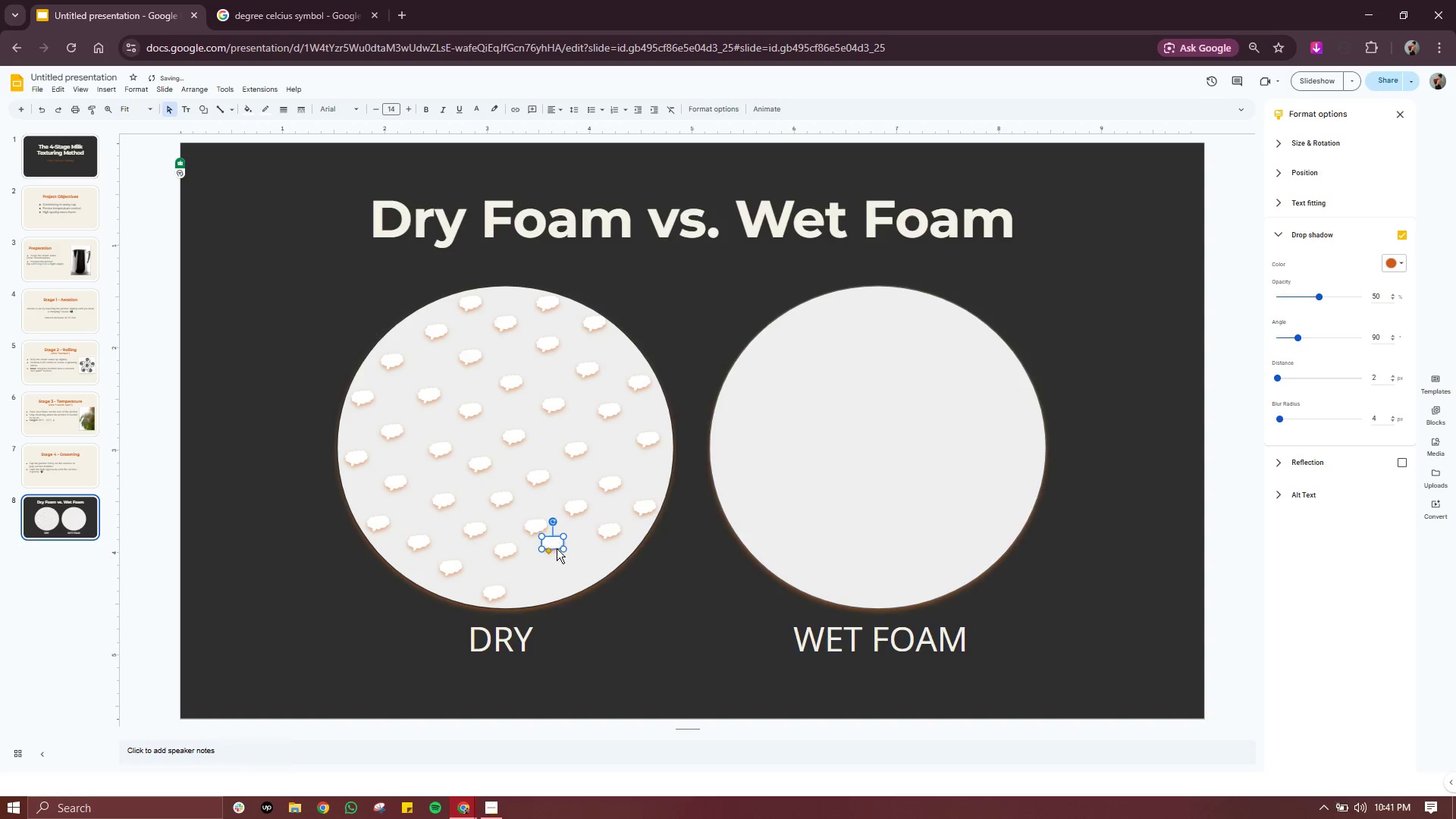 
left_click_drag(start_coordinate=[553, 545], to_coordinate=[572, 563])
 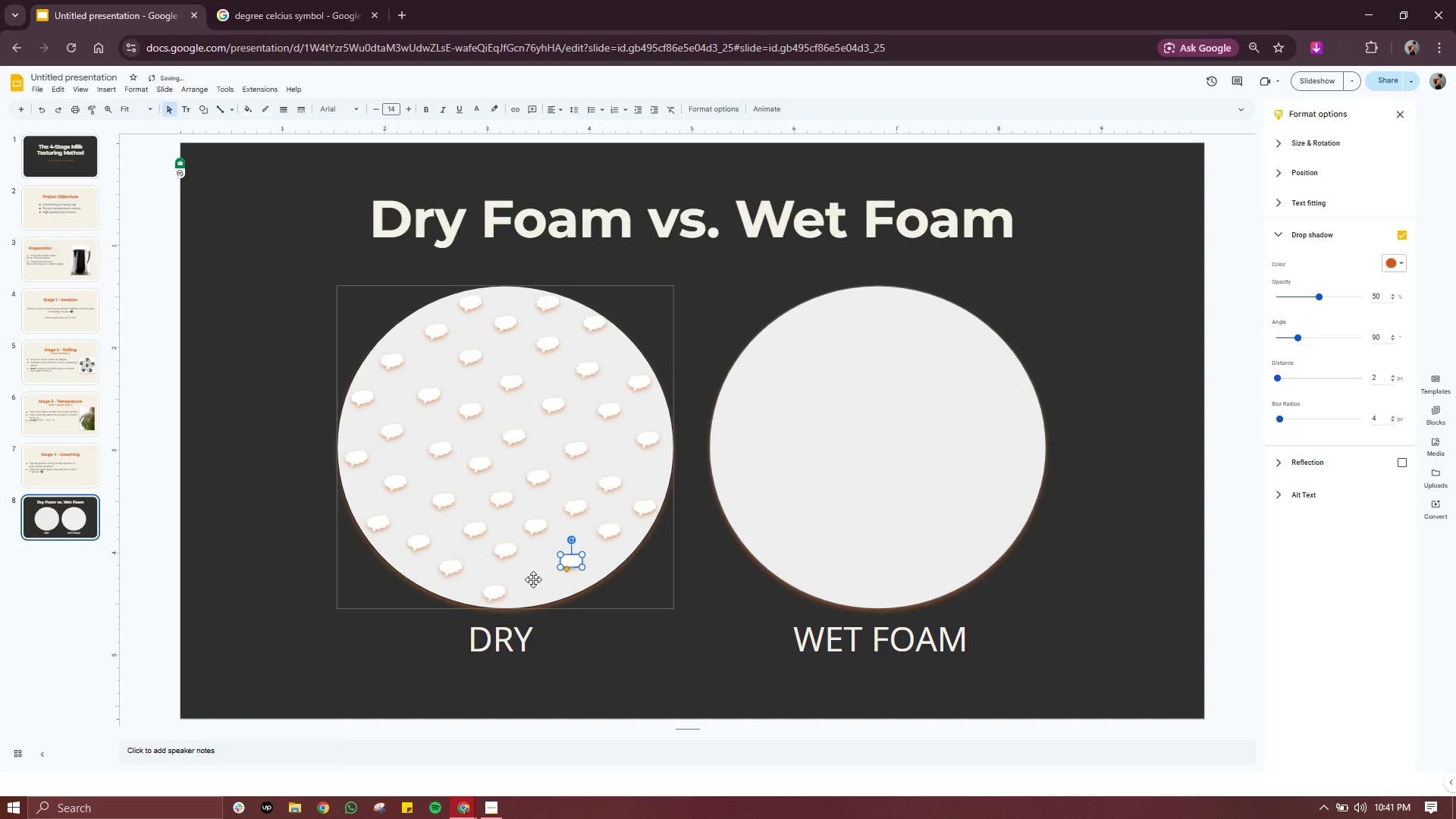 
left_click([533, 579])
 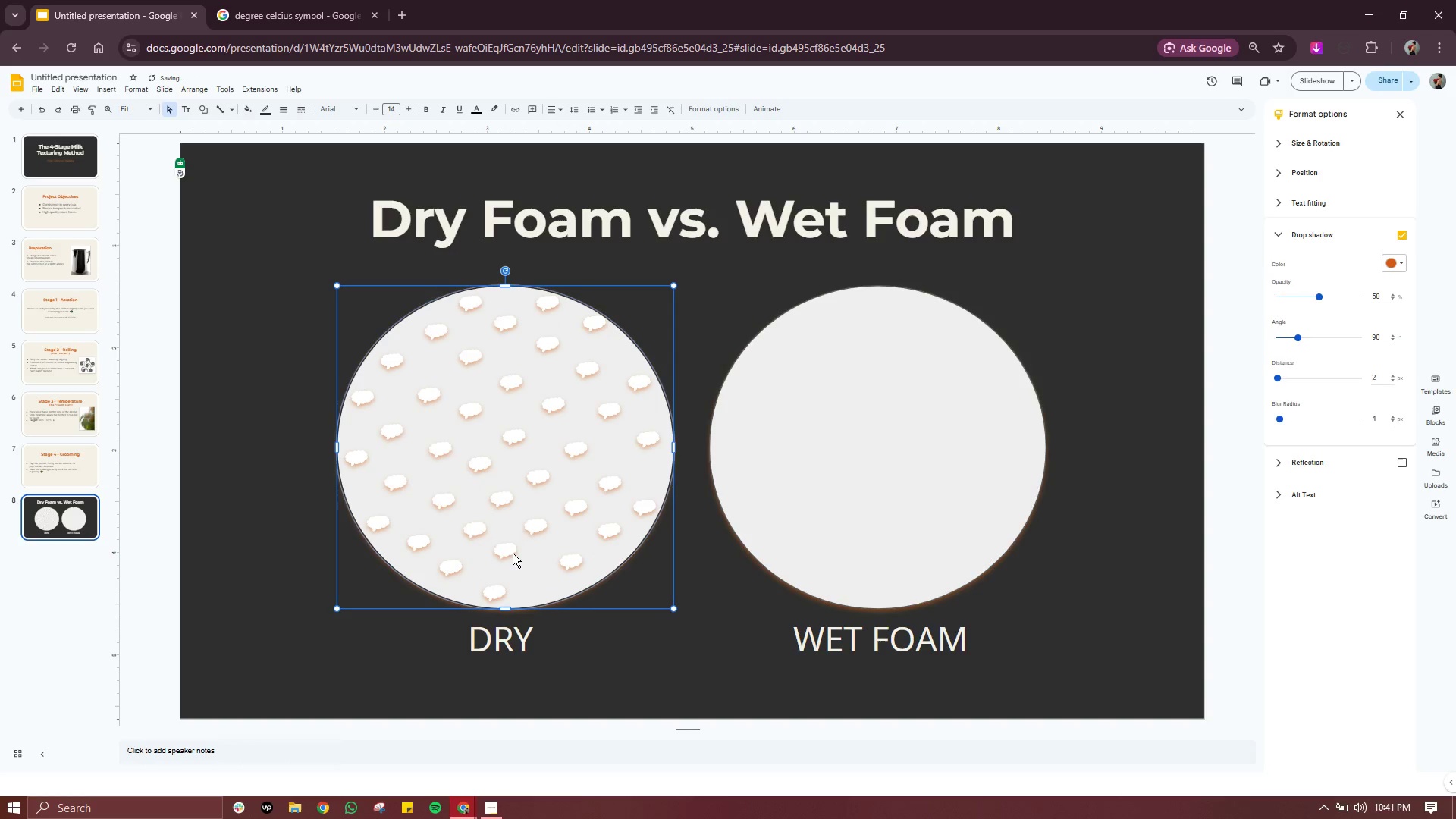 
left_click([513, 552])
 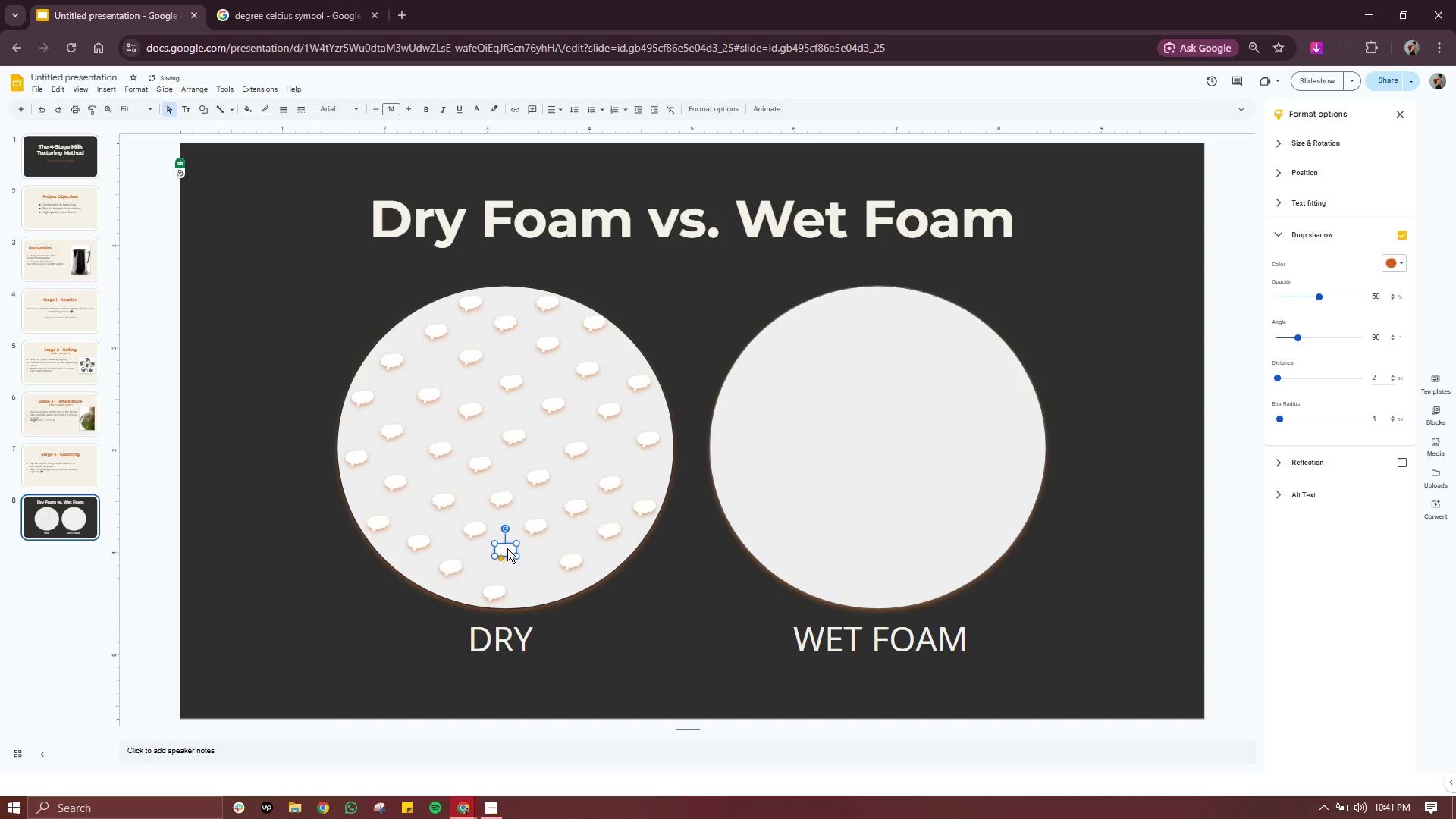 
left_click_drag(start_coordinate=[507, 548], to_coordinate=[517, 559])
 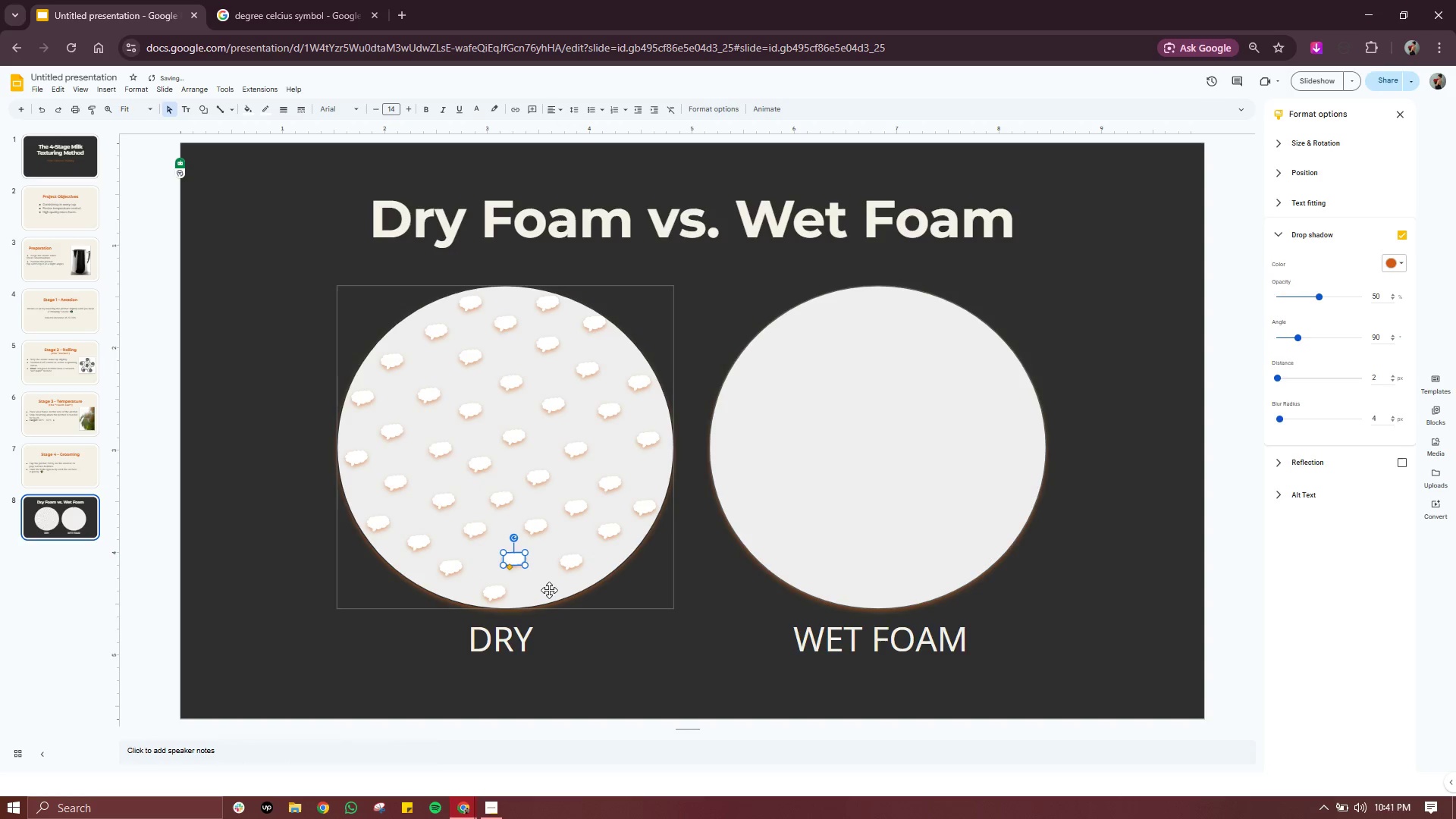 
left_click([549, 590])
 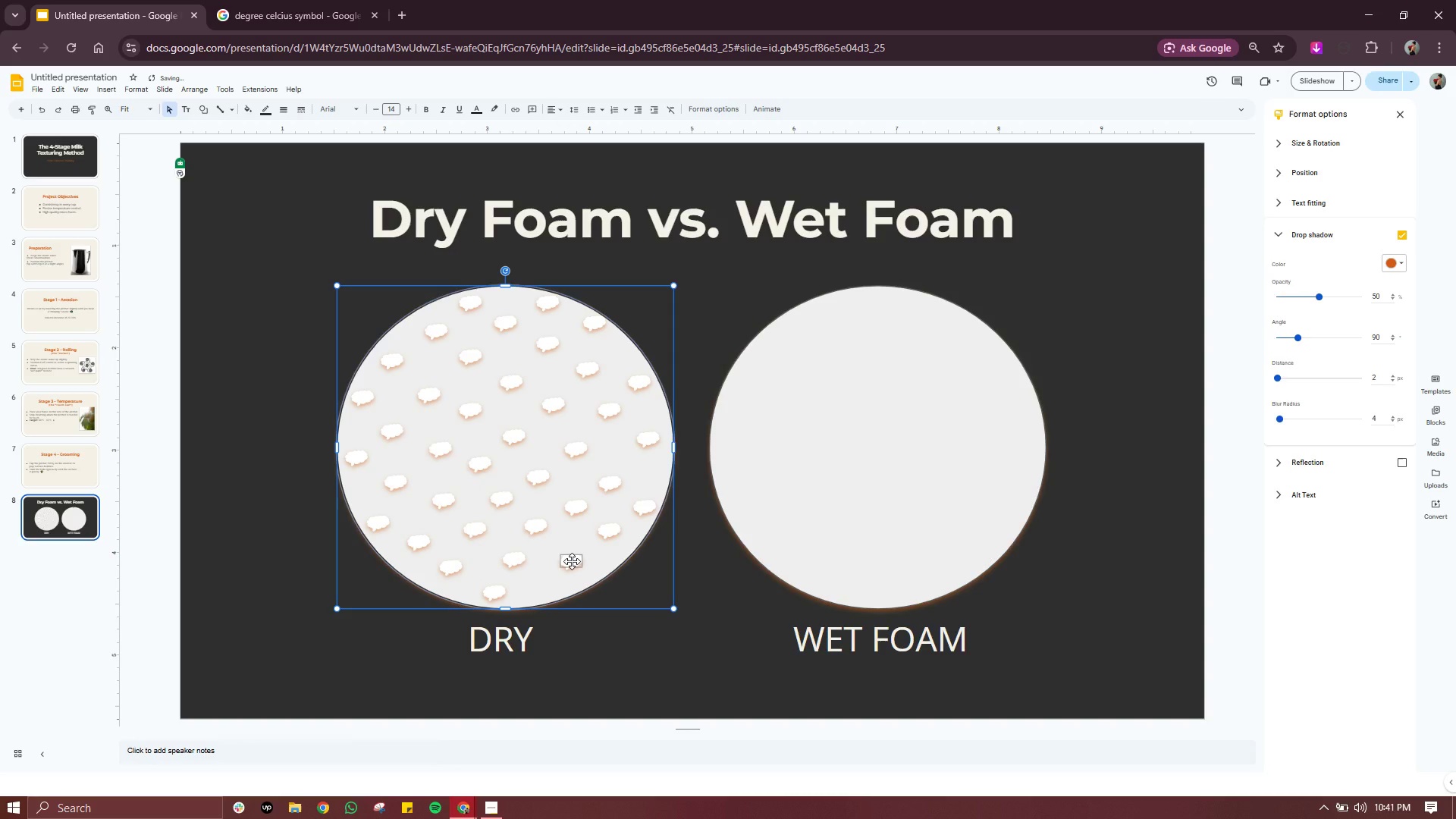 
left_click([572, 561])
 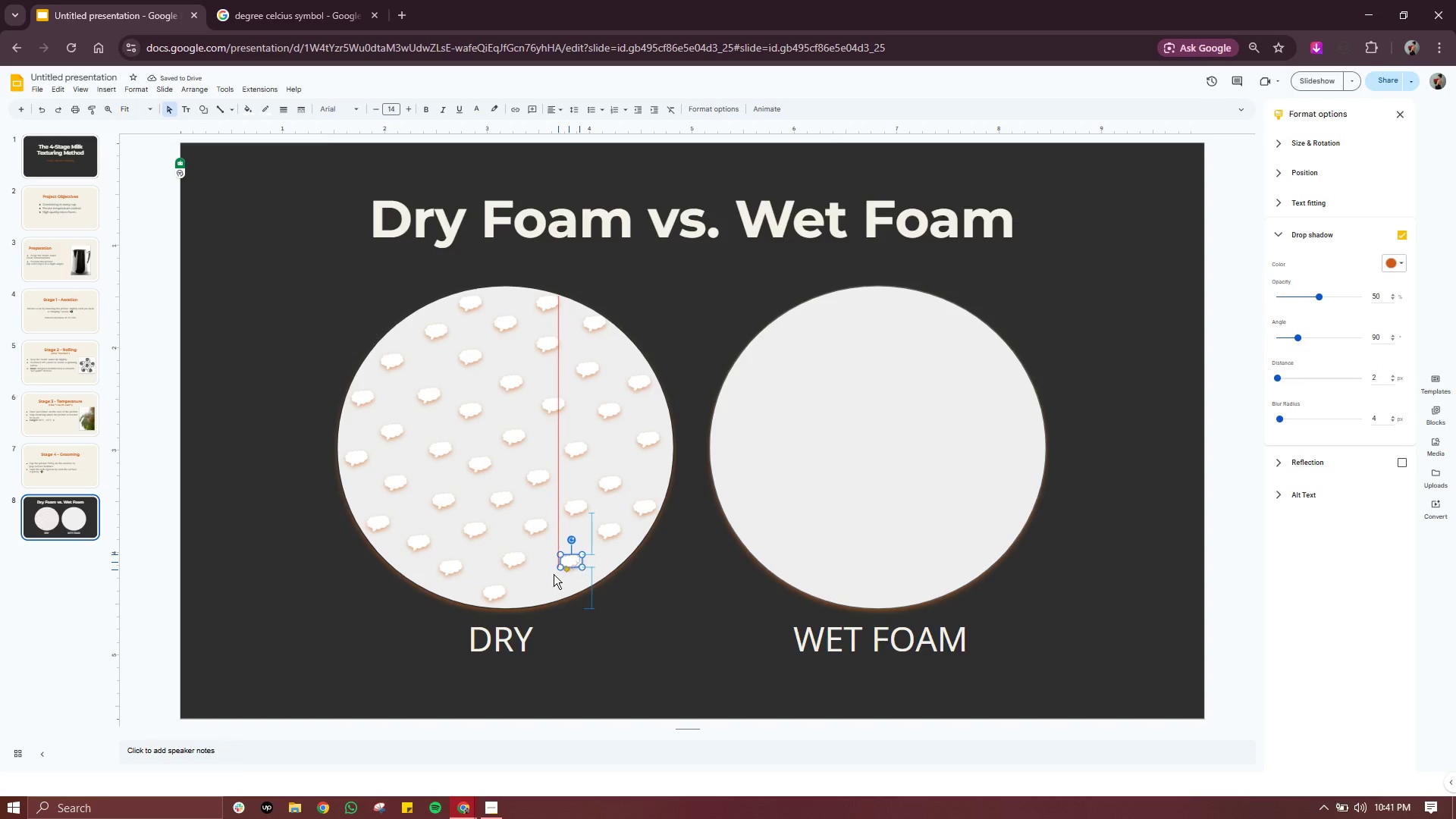 
left_click([533, 588])
 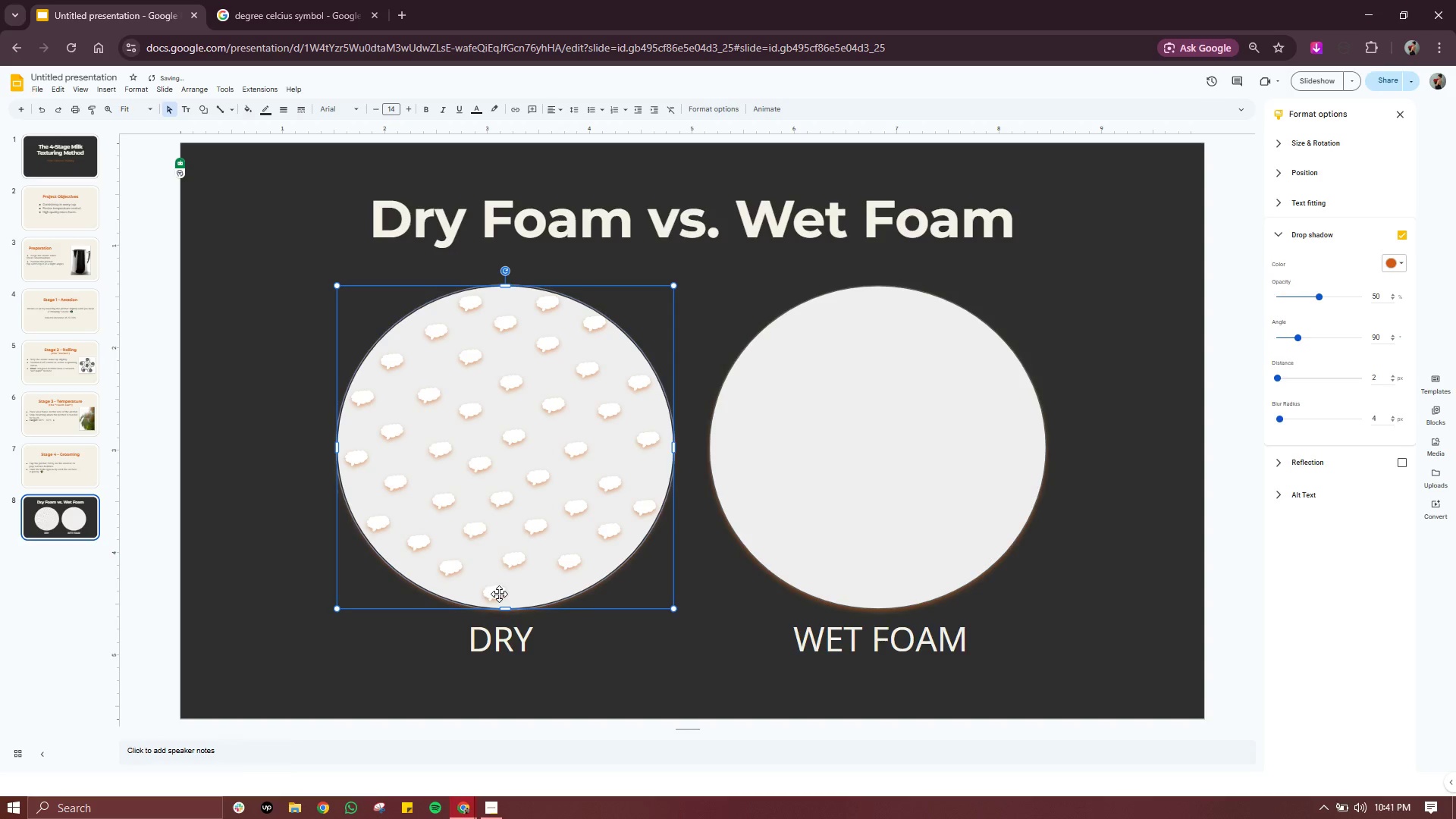 
left_click([499, 594])
 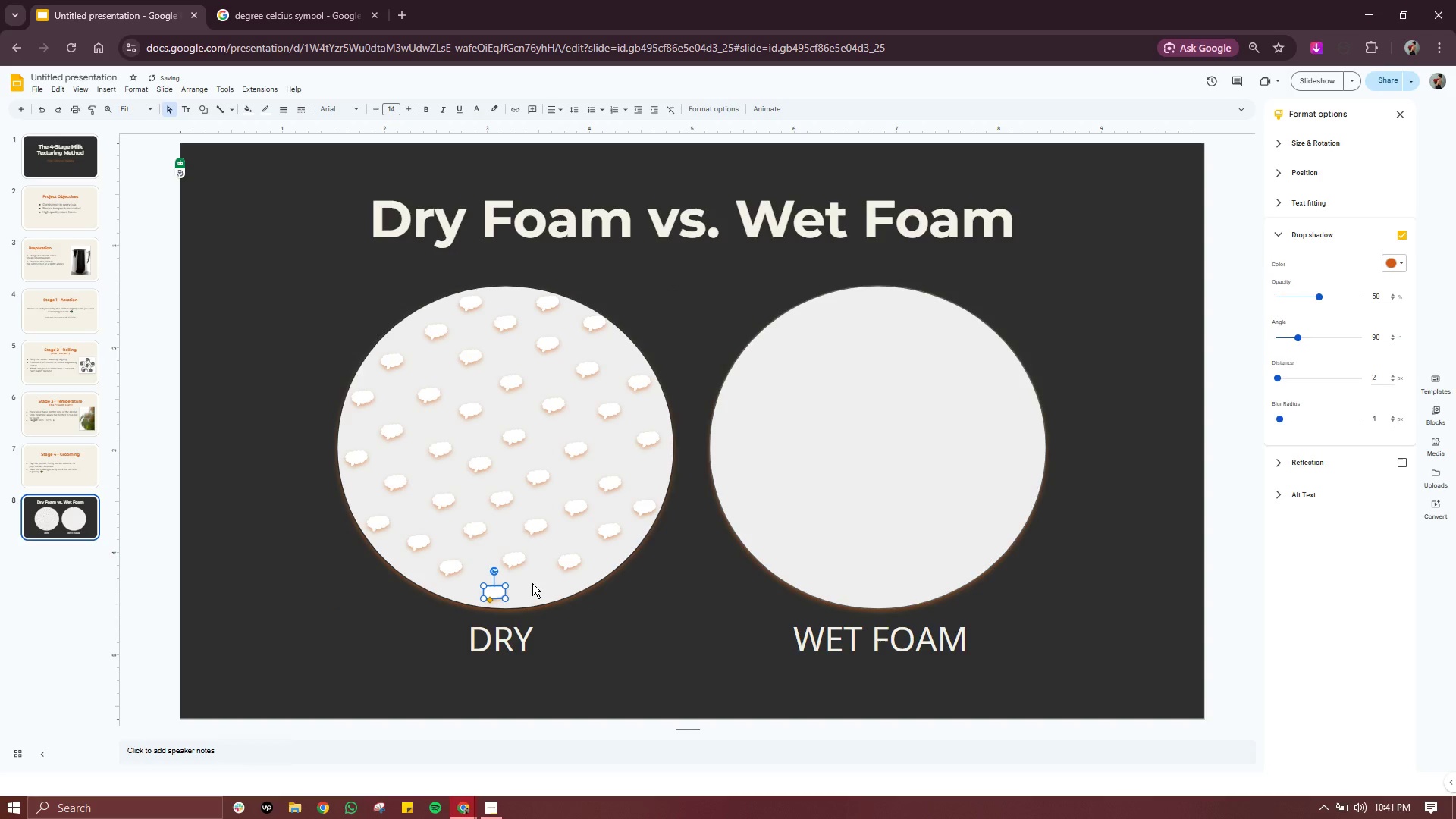 
left_click([532, 583])
 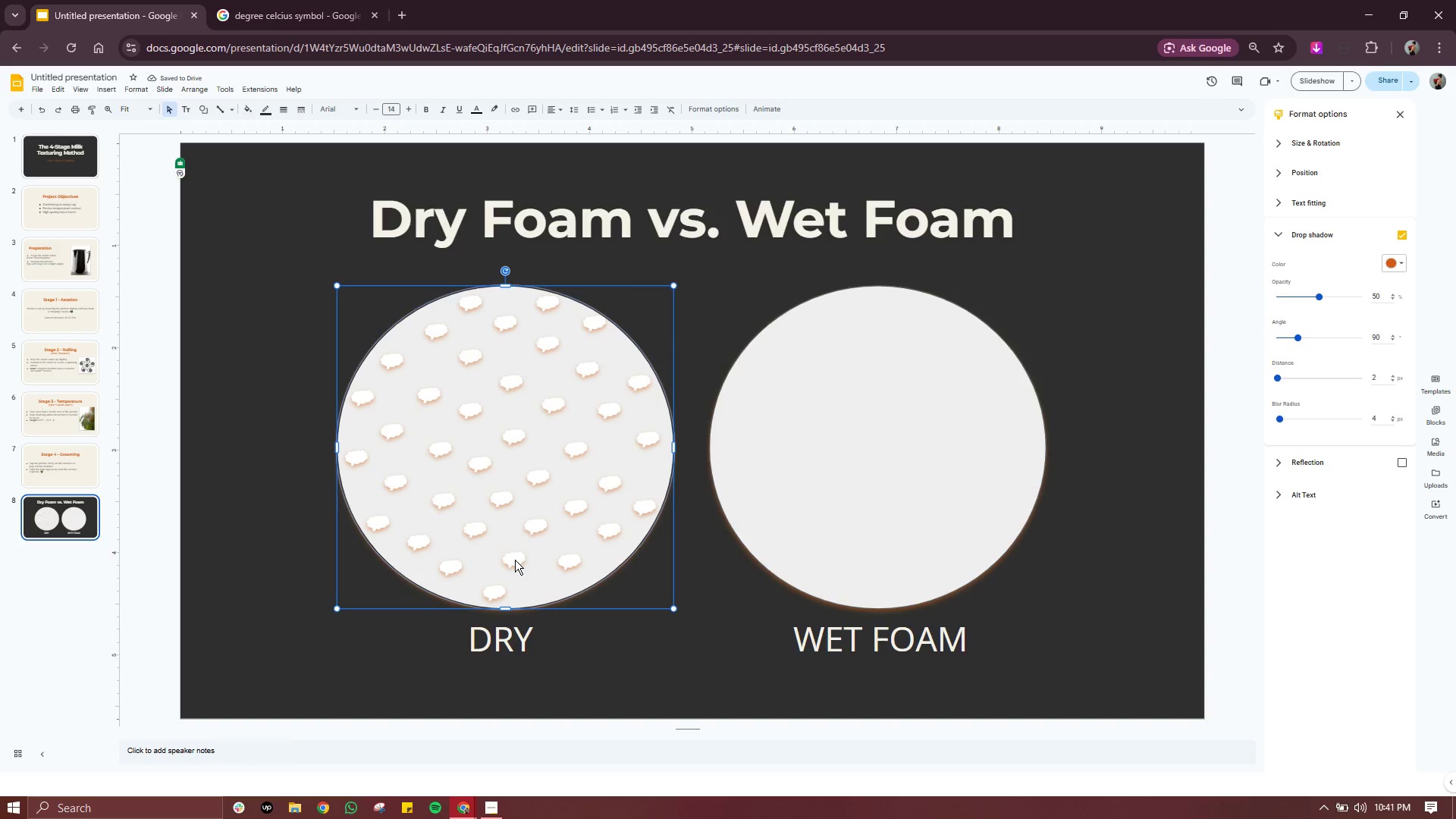 
left_click([515, 560])
 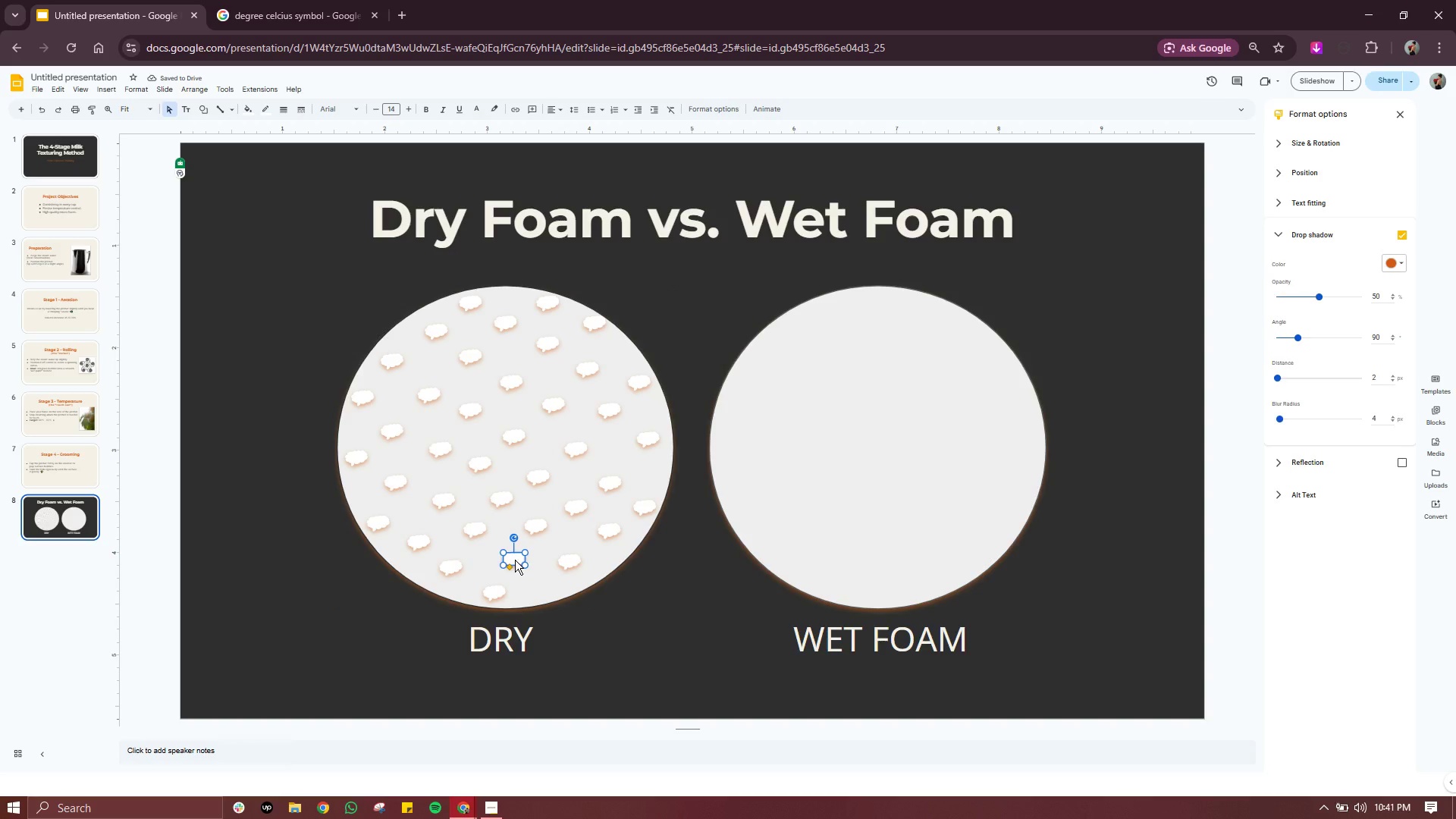 
key(Control+C)
 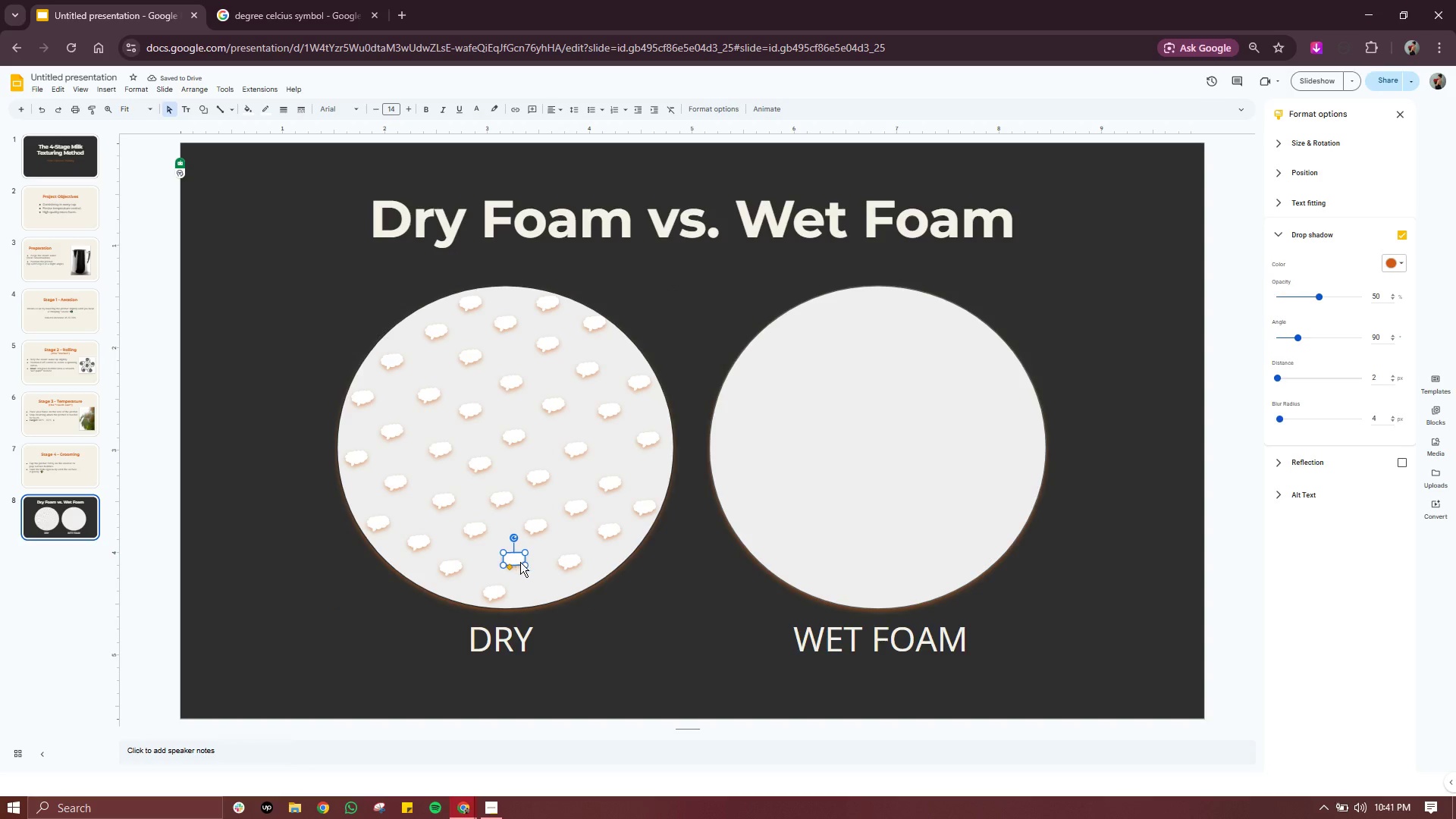 
key(Control+V)
 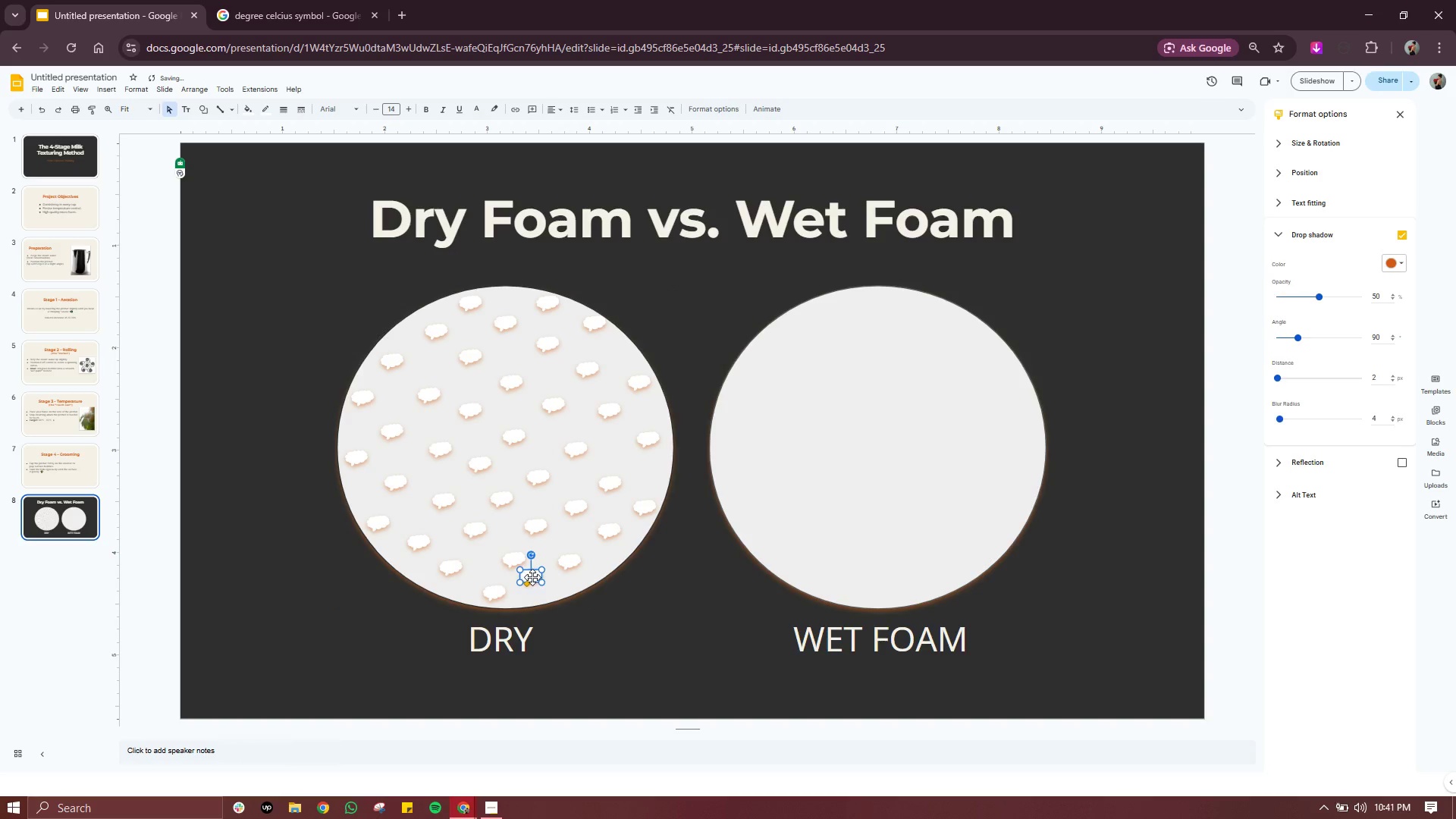 
left_click_drag(start_coordinate=[532, 577], to_coordinate=[545, 593])
 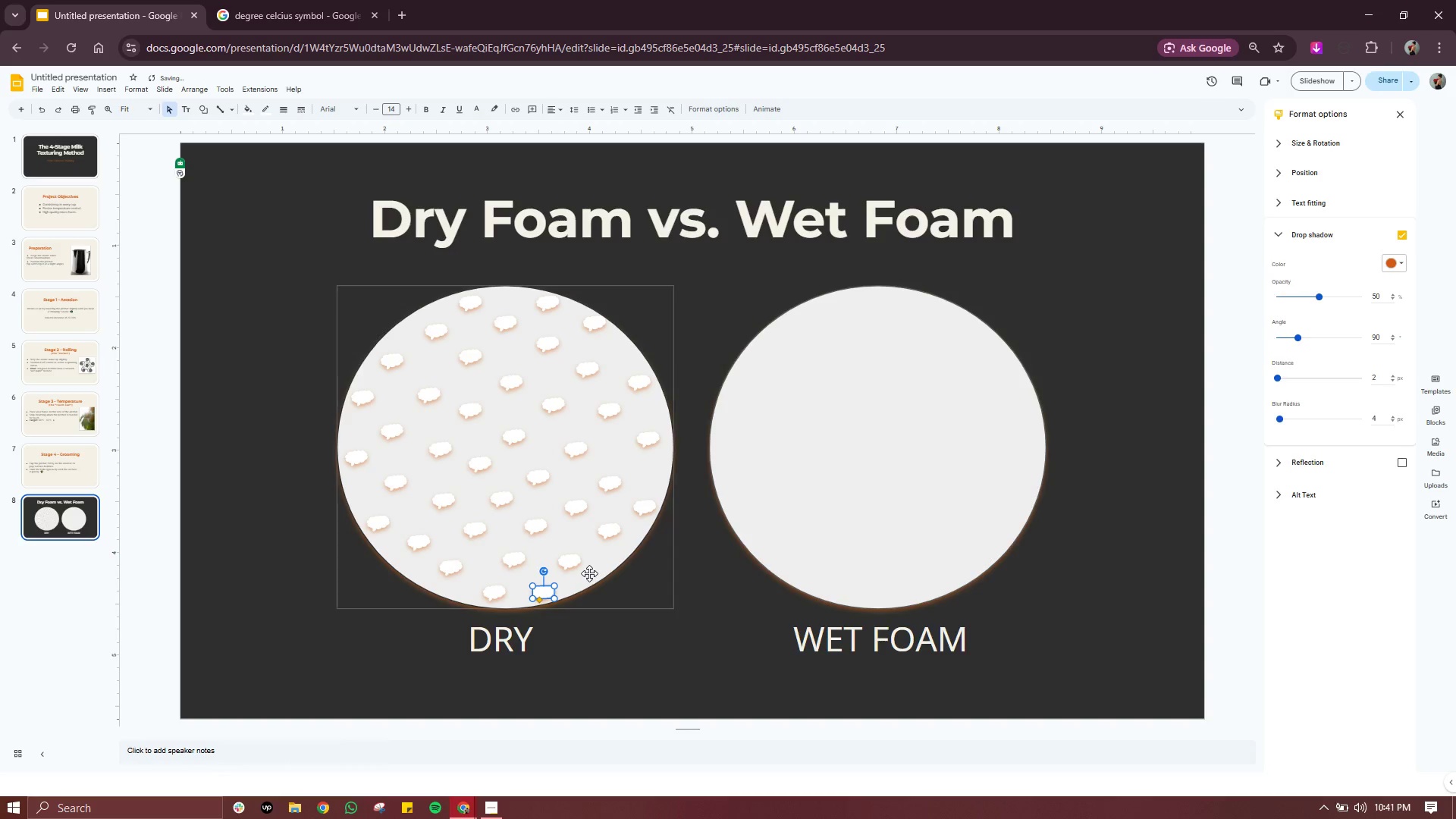 
left_click([589, 573])
 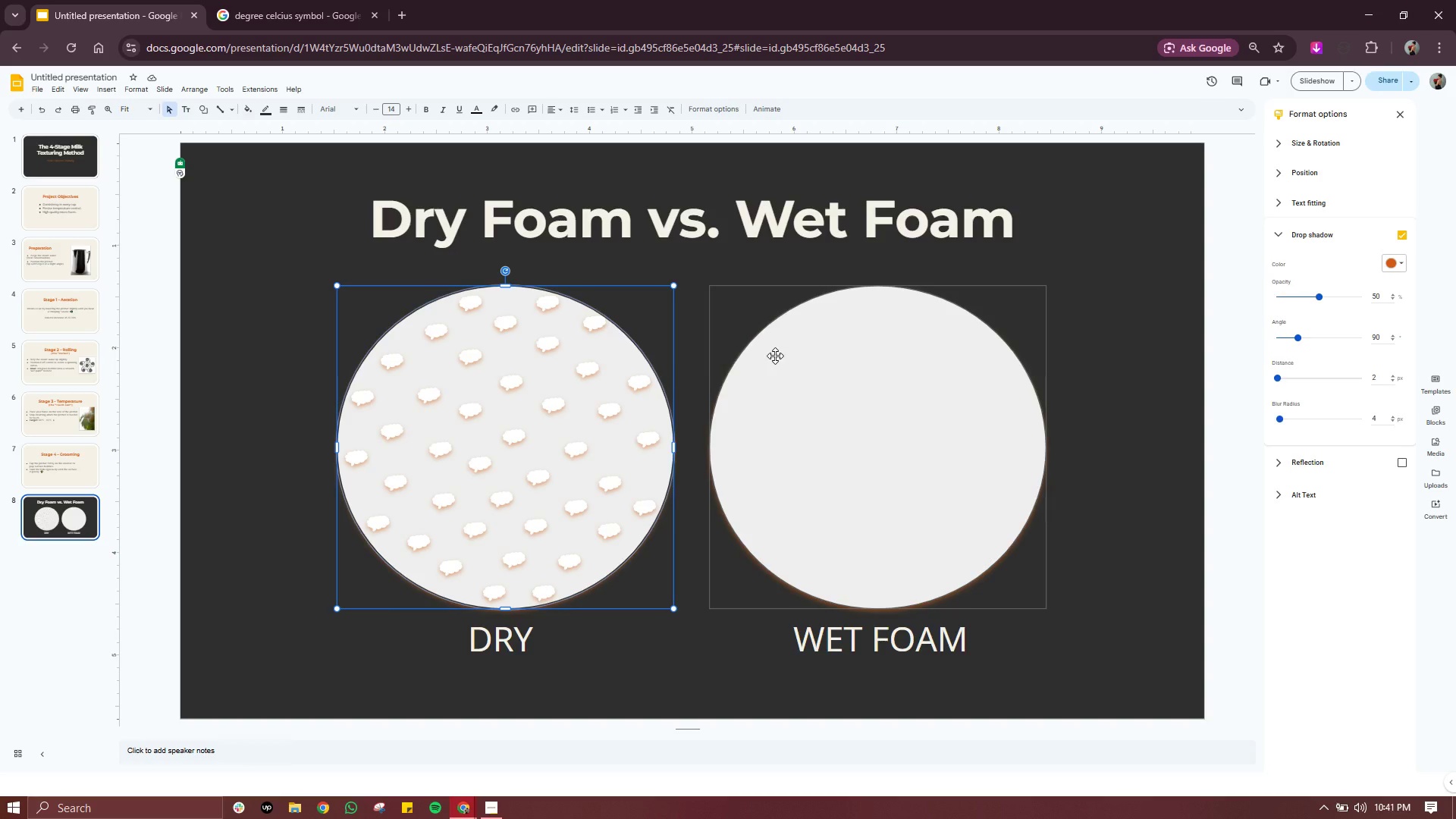 
wait(39.34)
 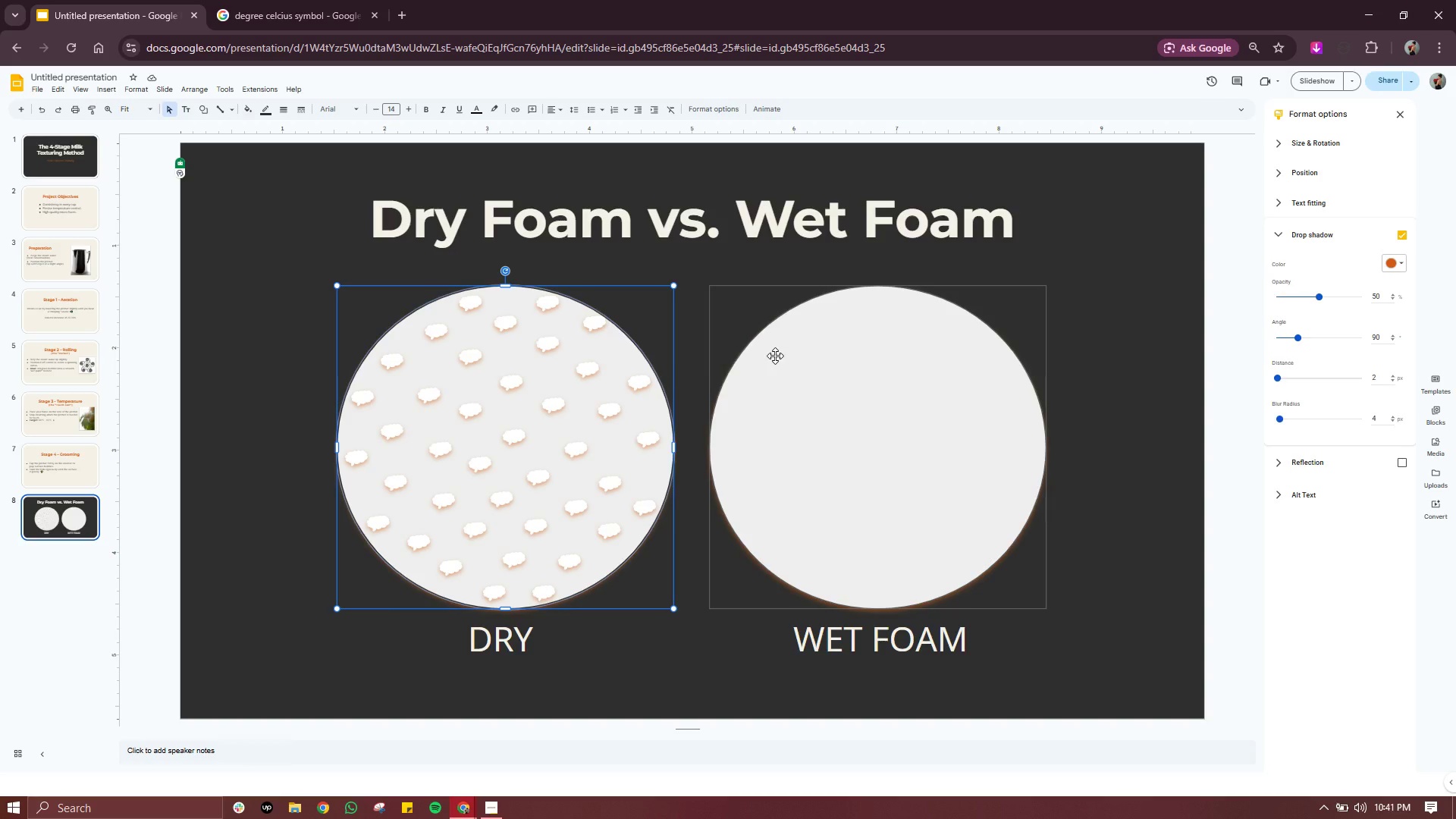 
left_click([493, 814])